 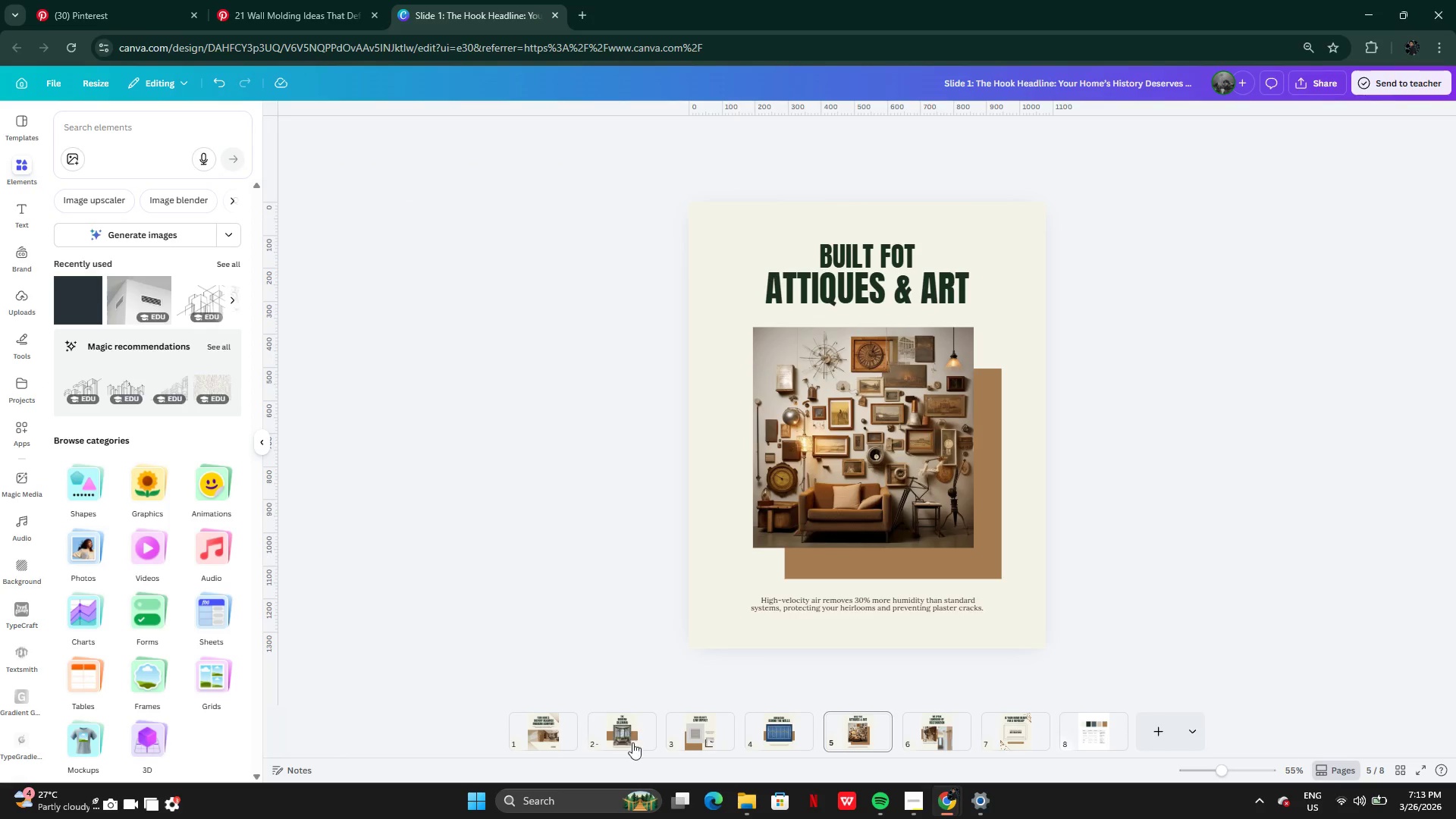 
left_click([946, 739])
 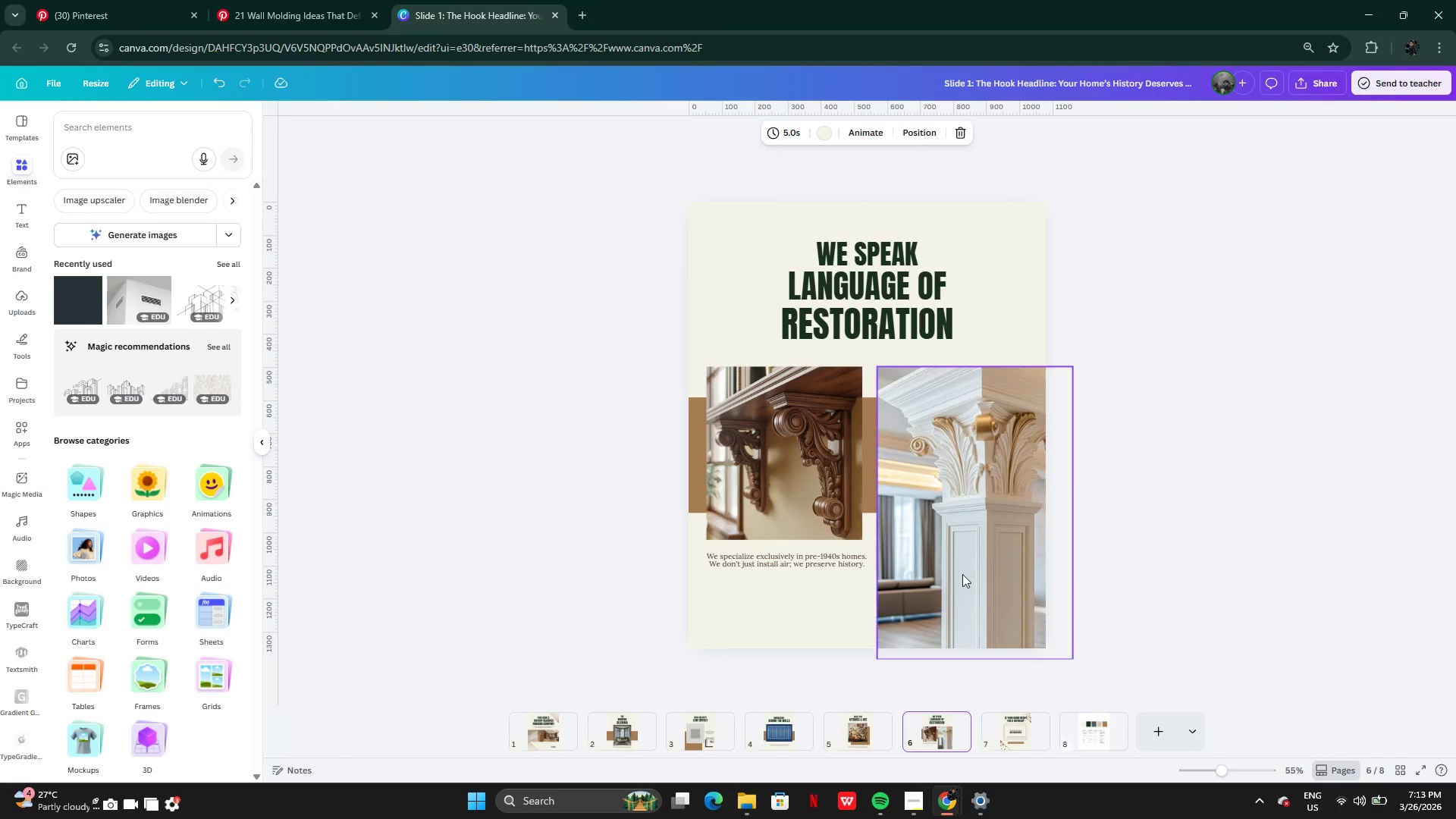 
left_click([963, 569])
 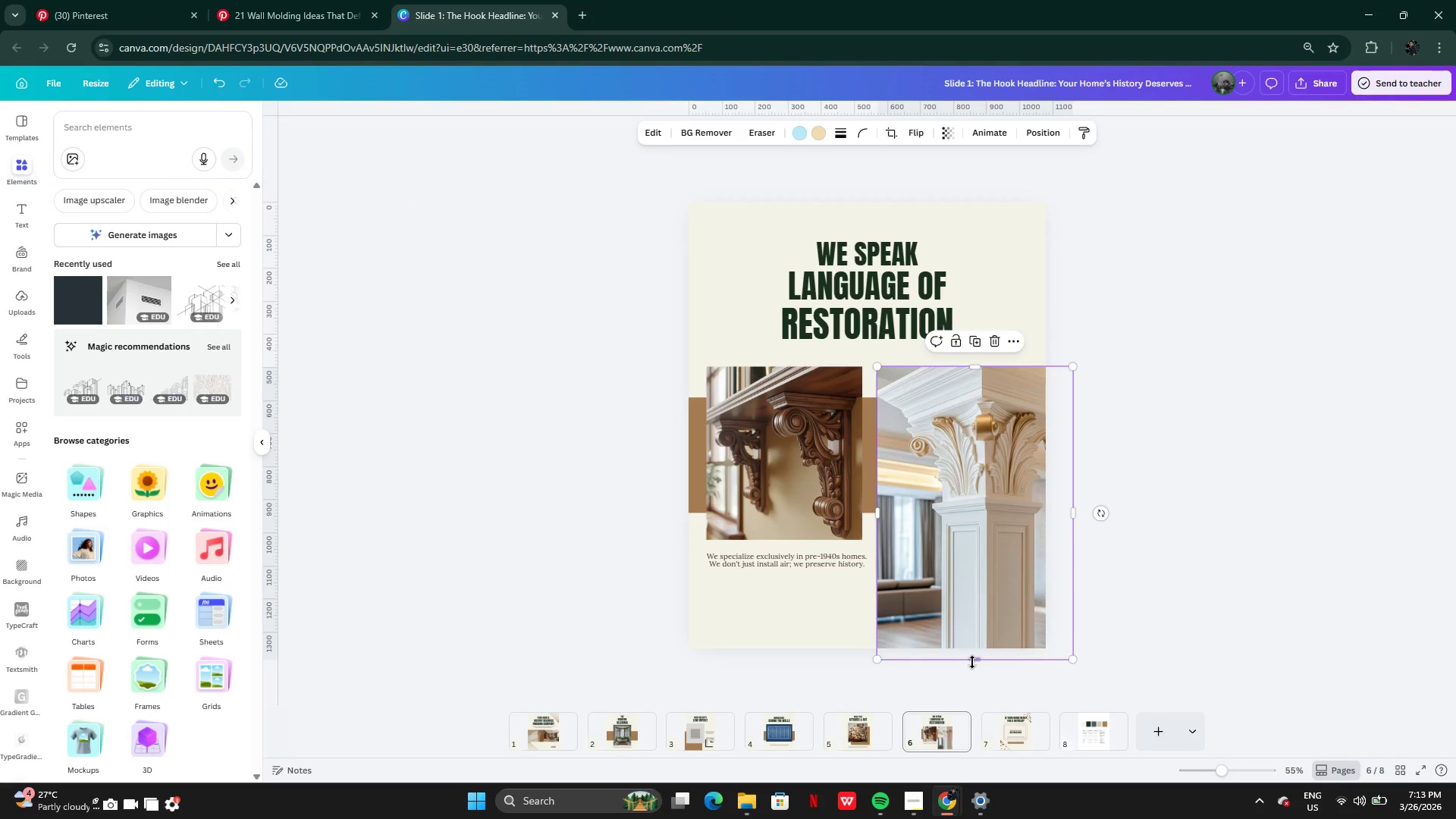 
left_click_drag(start_coordinate=[972, 661], to_coordinate=[974, 579])
 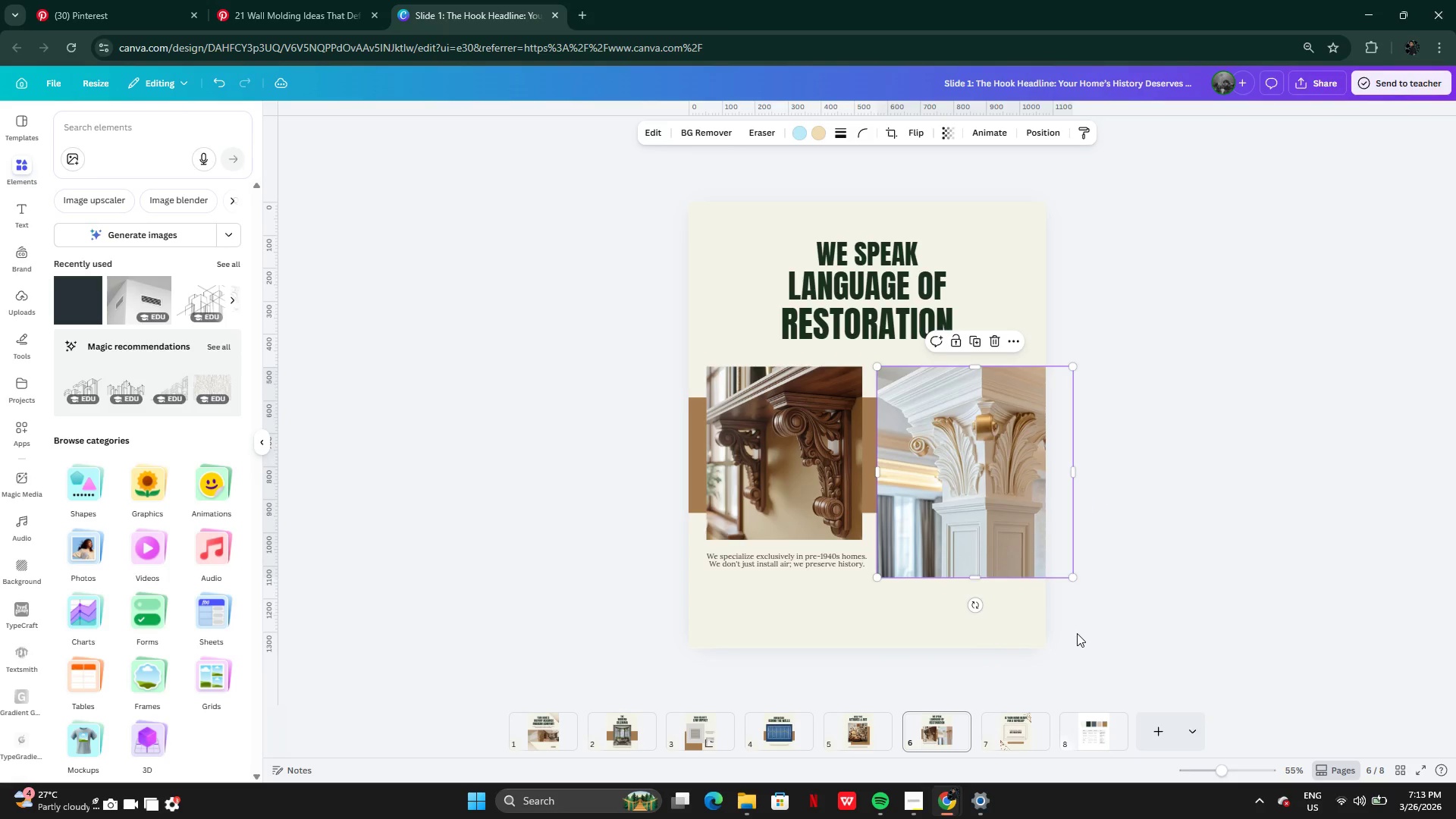 
left_click([1078, 633])
 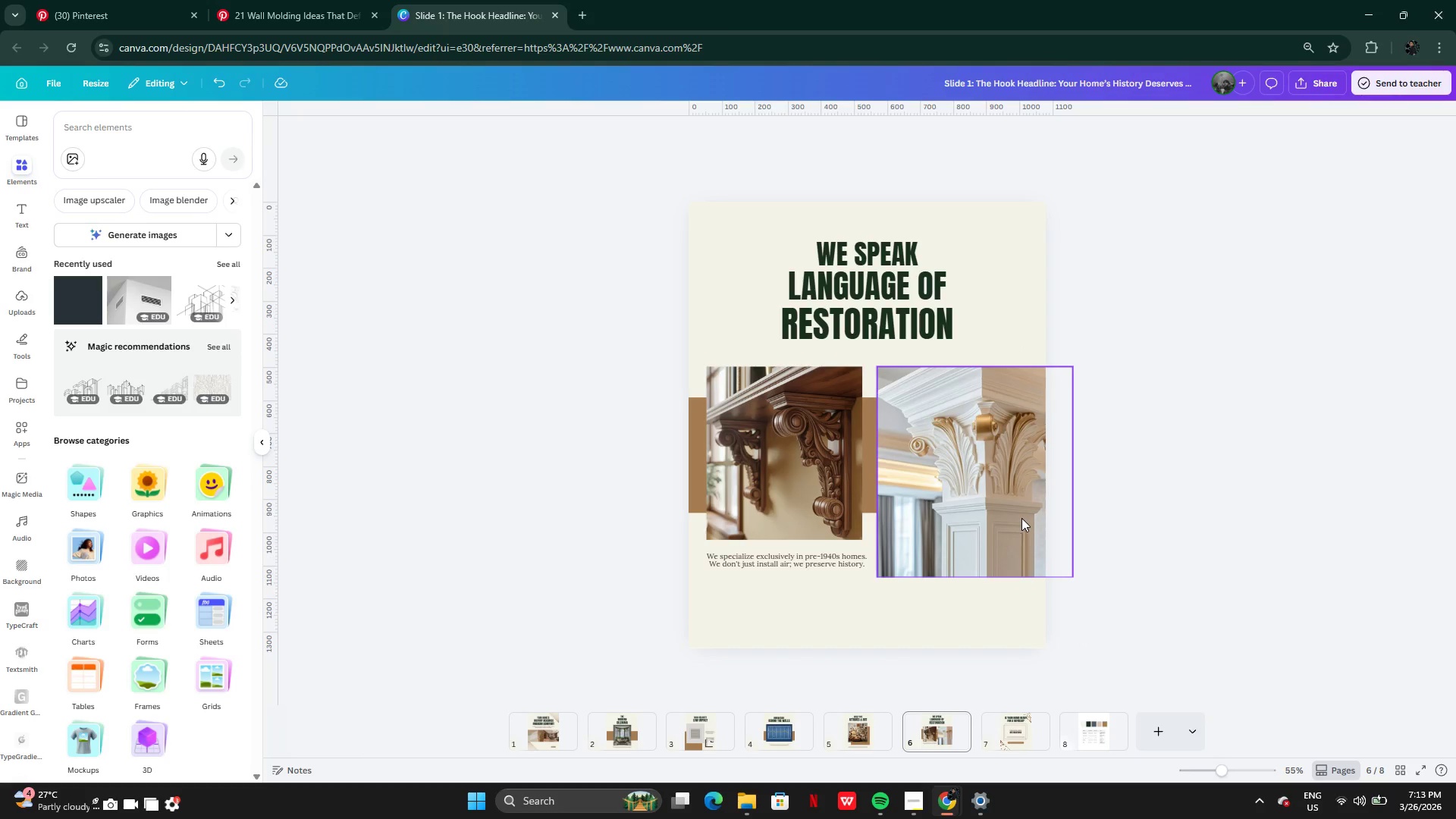 
left_click([1178, 569])
 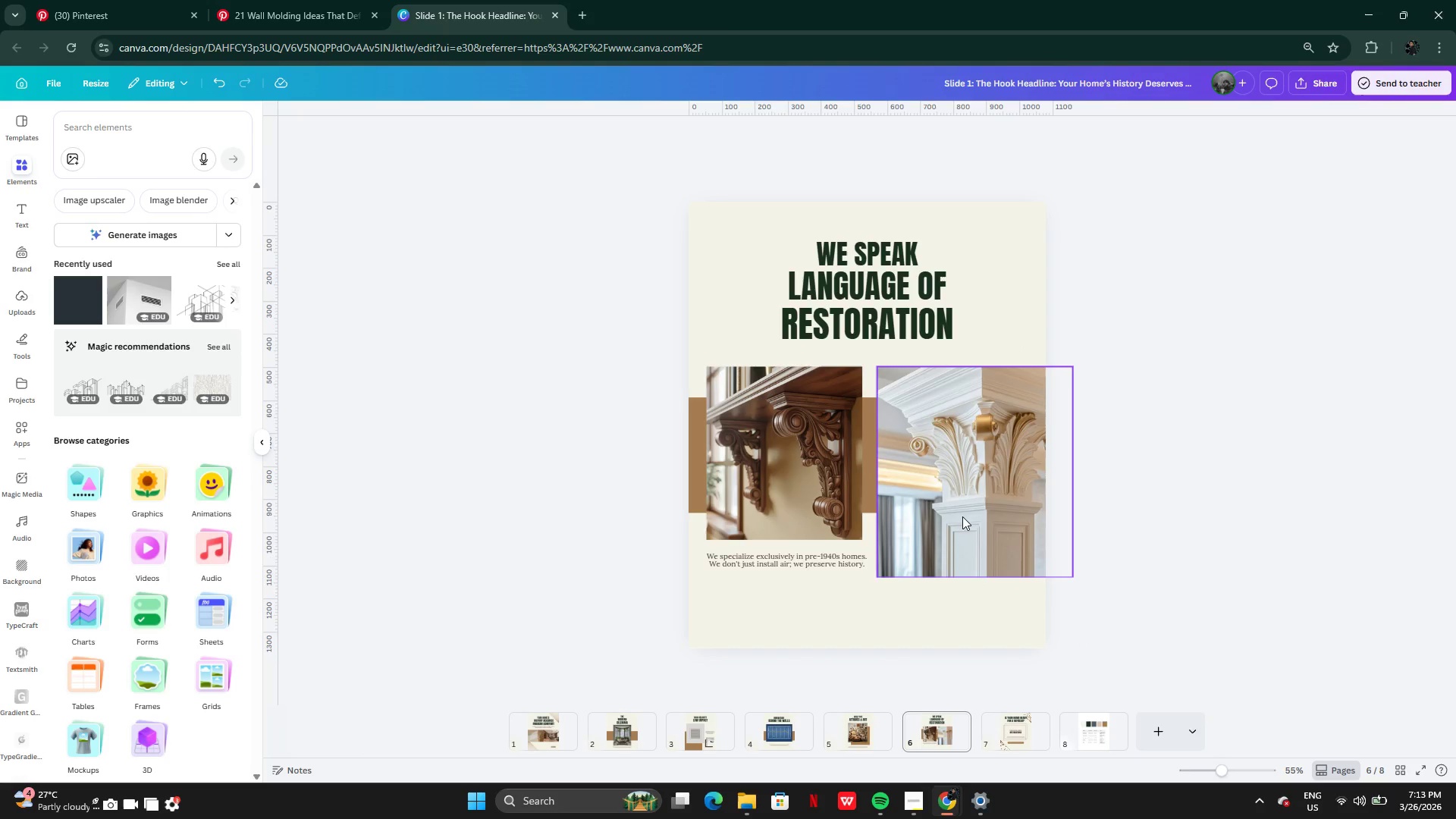 
left_click([957, 510])
 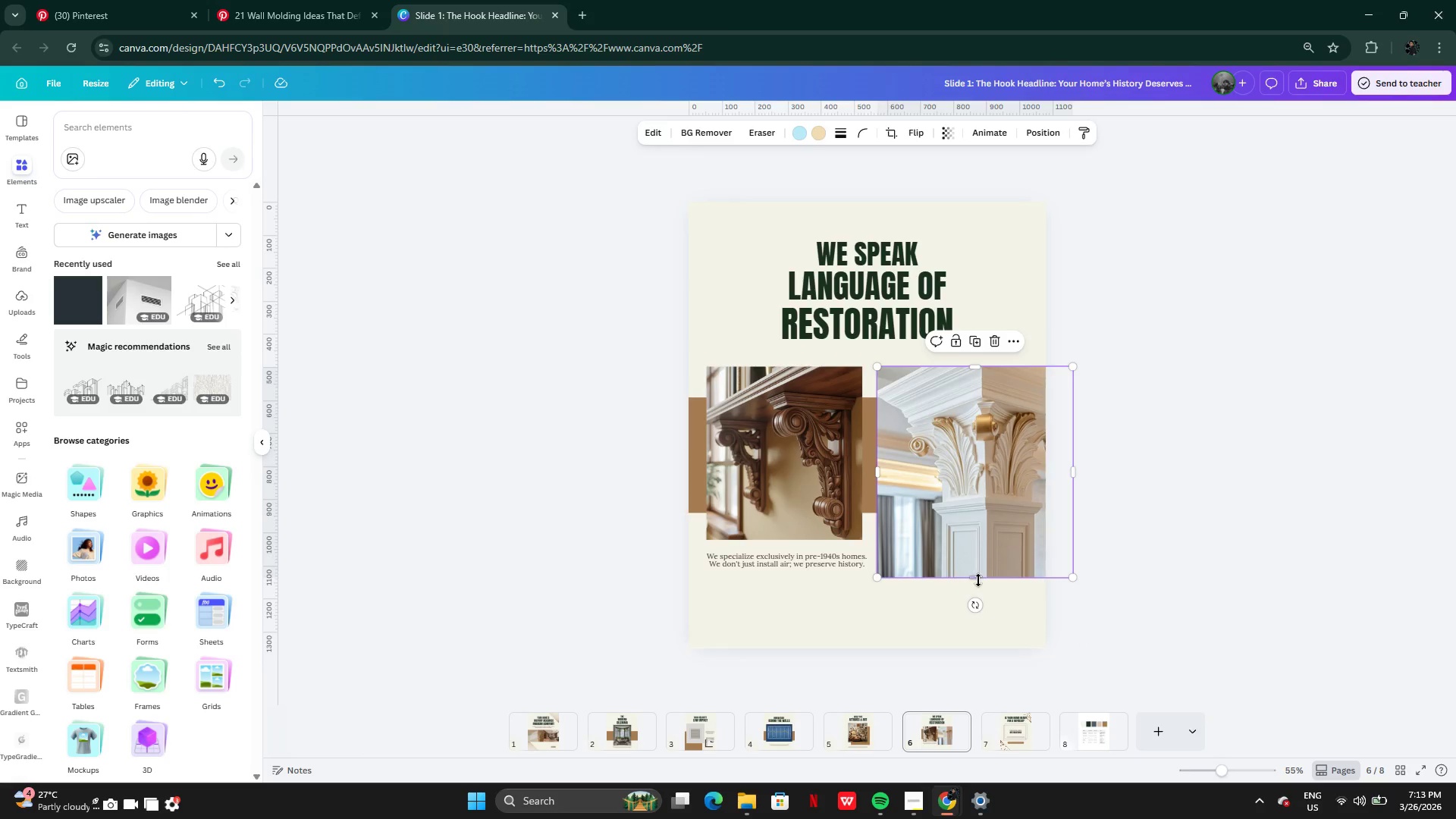 
left_click_drag(start_coordinate=[977, 579], to_coordinate=[977, 612])
 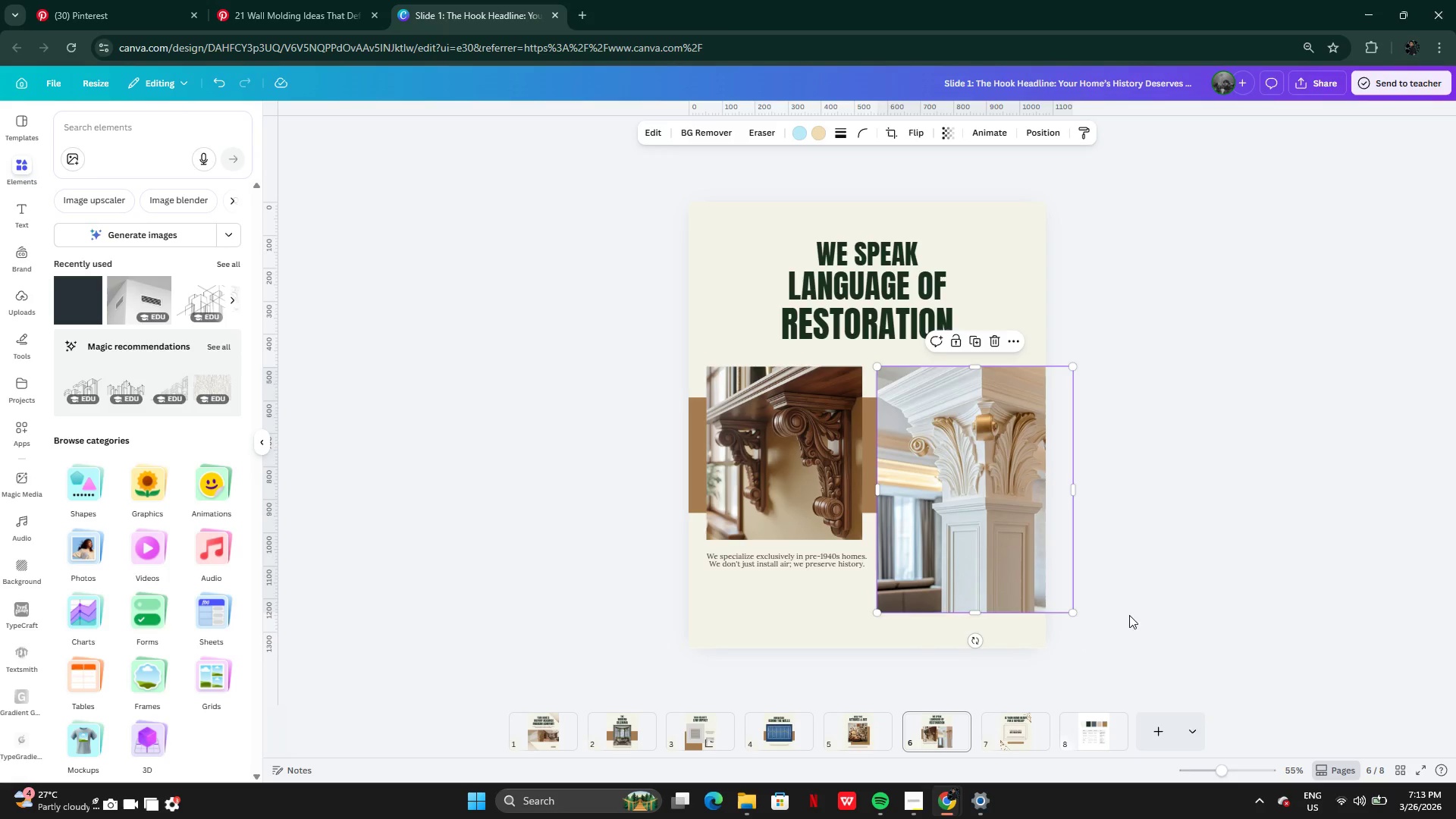 
left_click([1130, 615])
 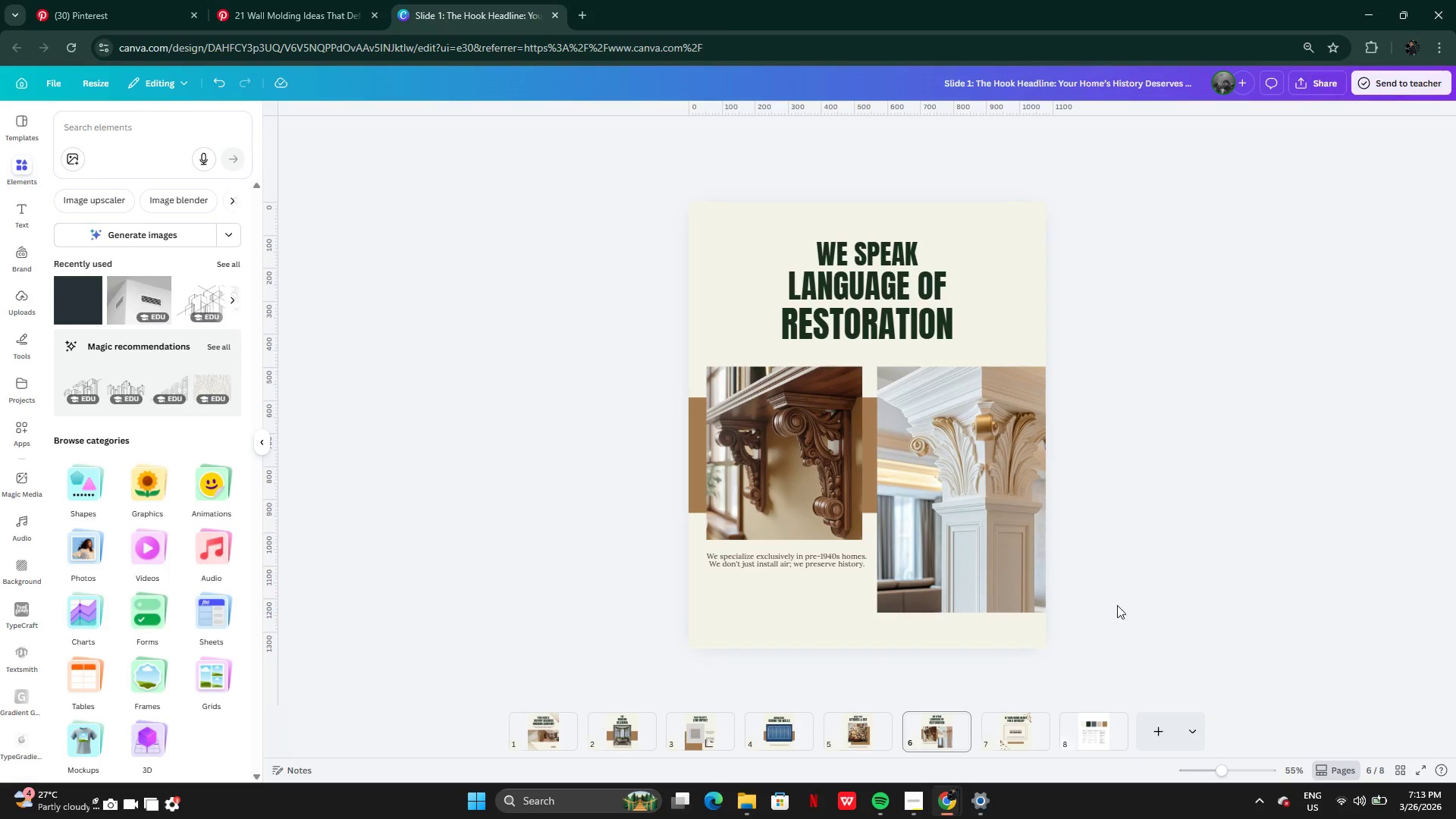 
left_click([1009, 517])
 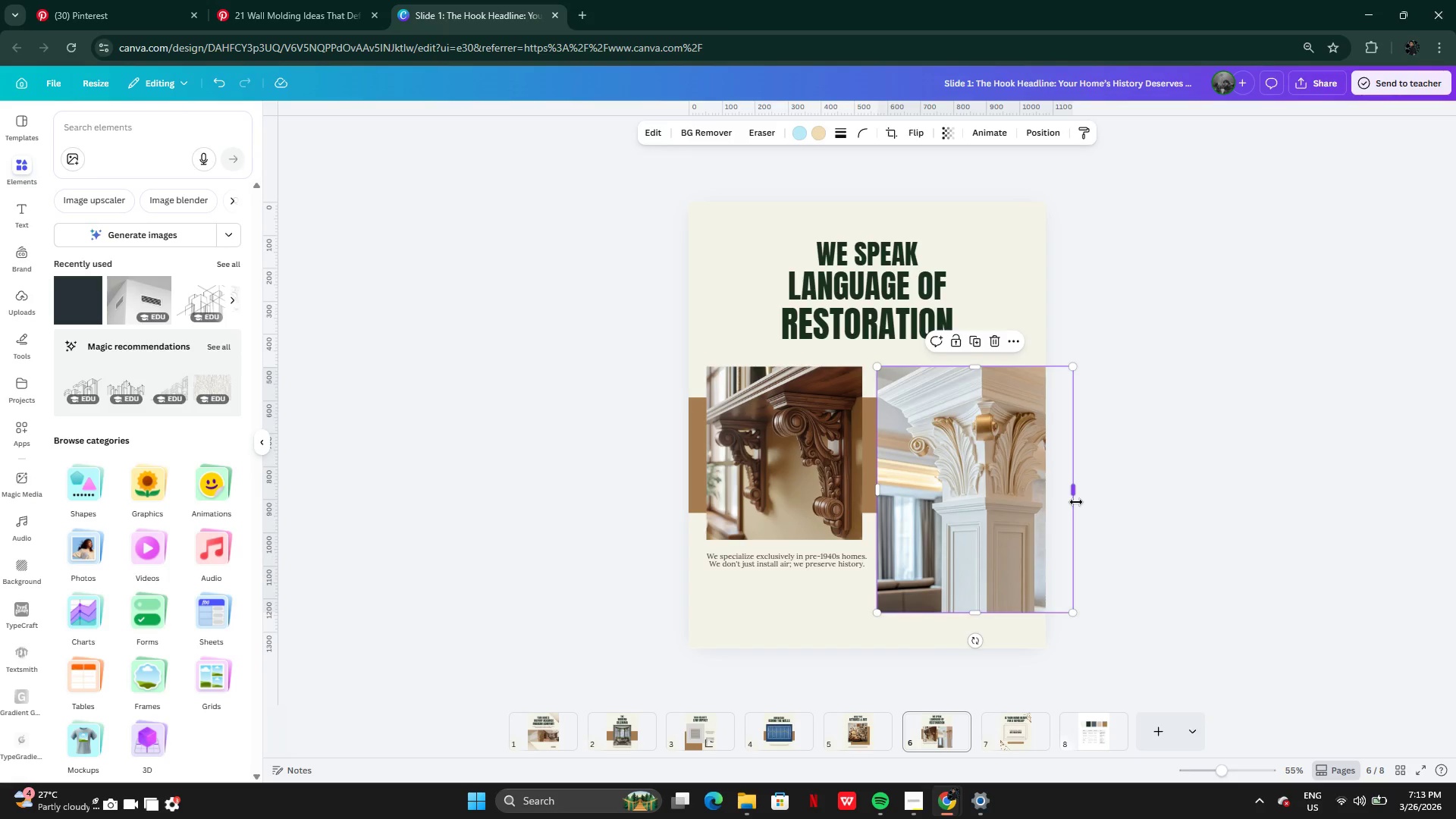 
left_click_drag(start_coordinate=[1076, 502], to_coordinate=[1047, 494])
 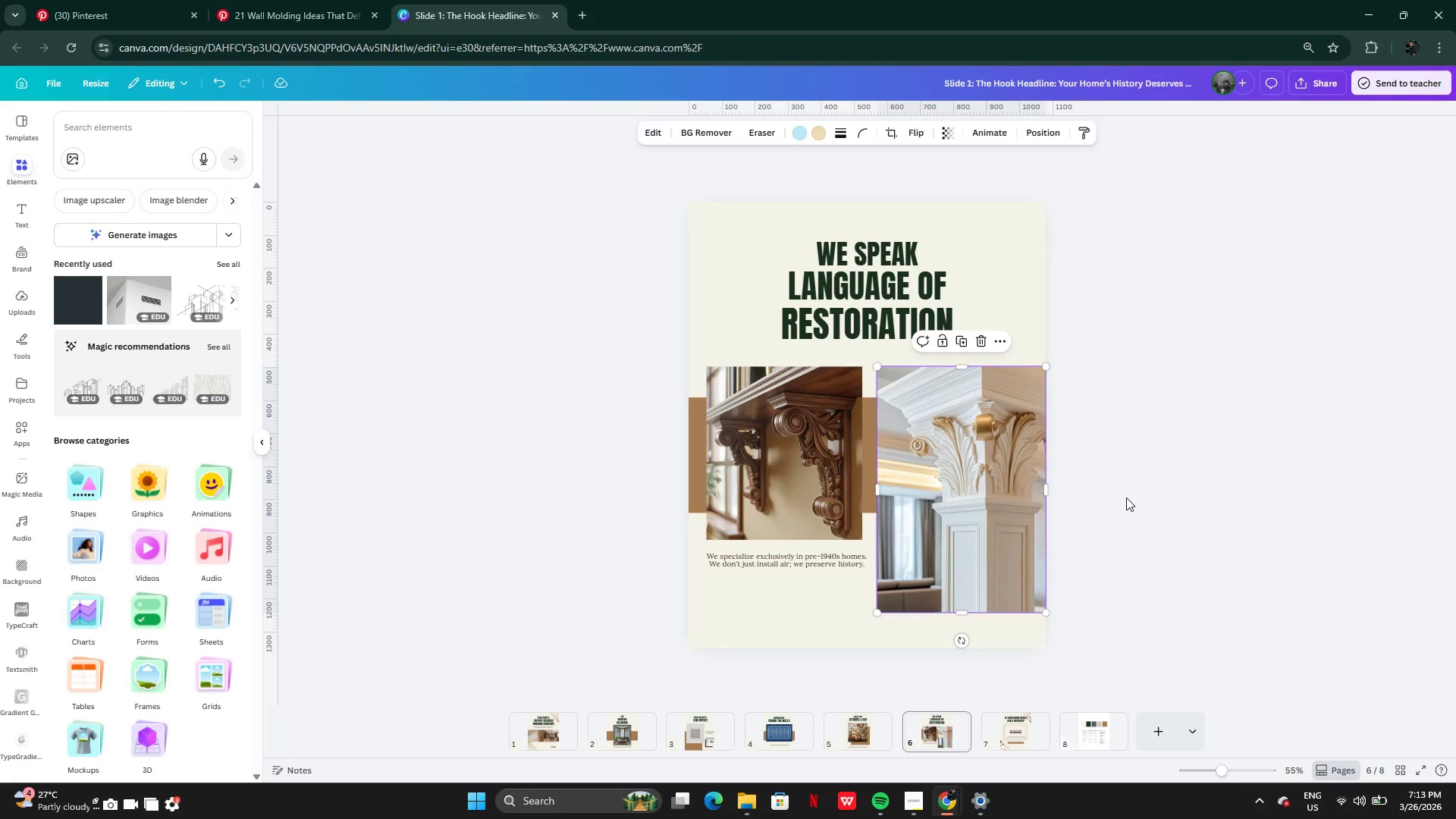 
left_click([1126, 497])
 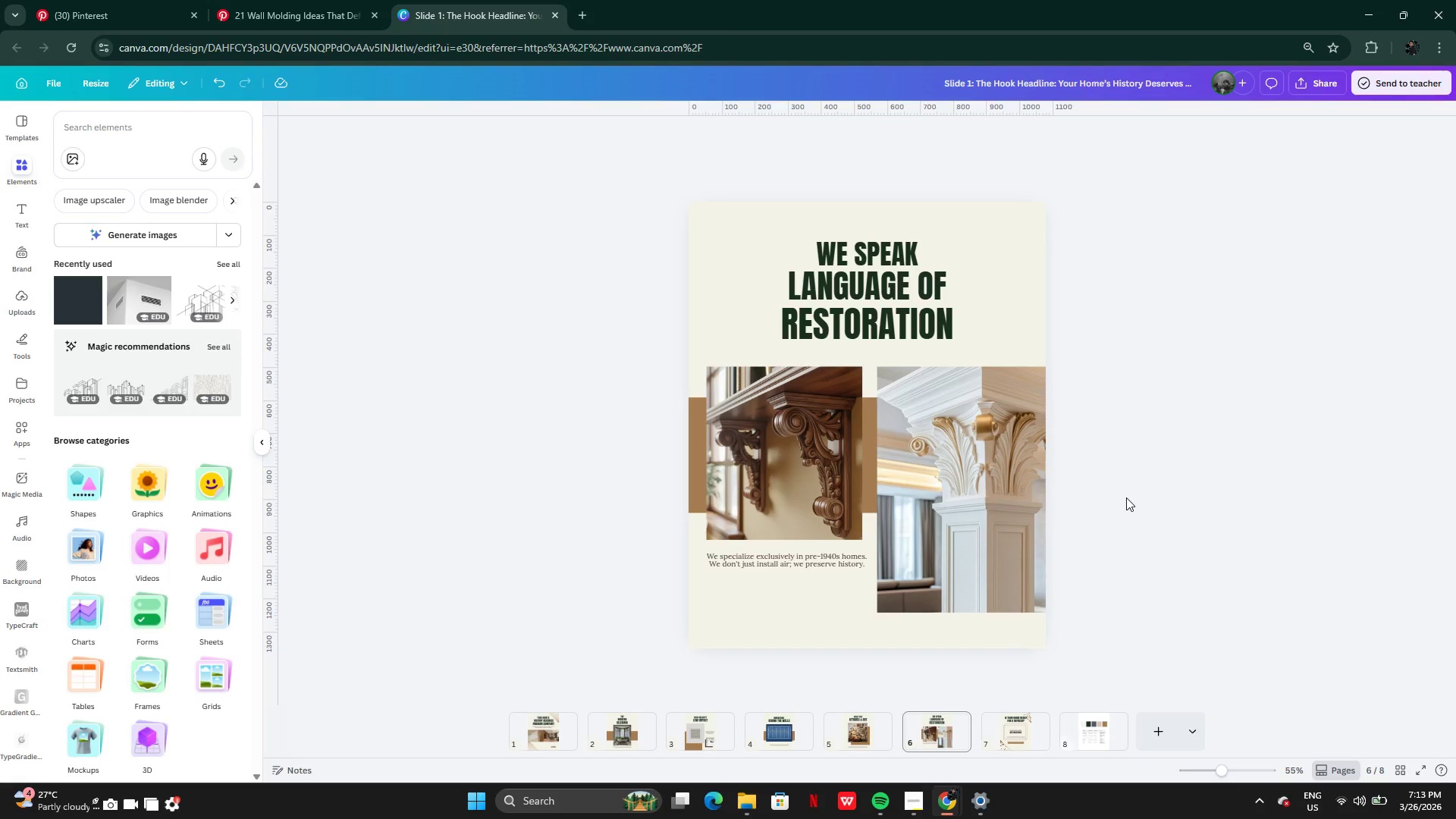 
left_click([793, 461])
 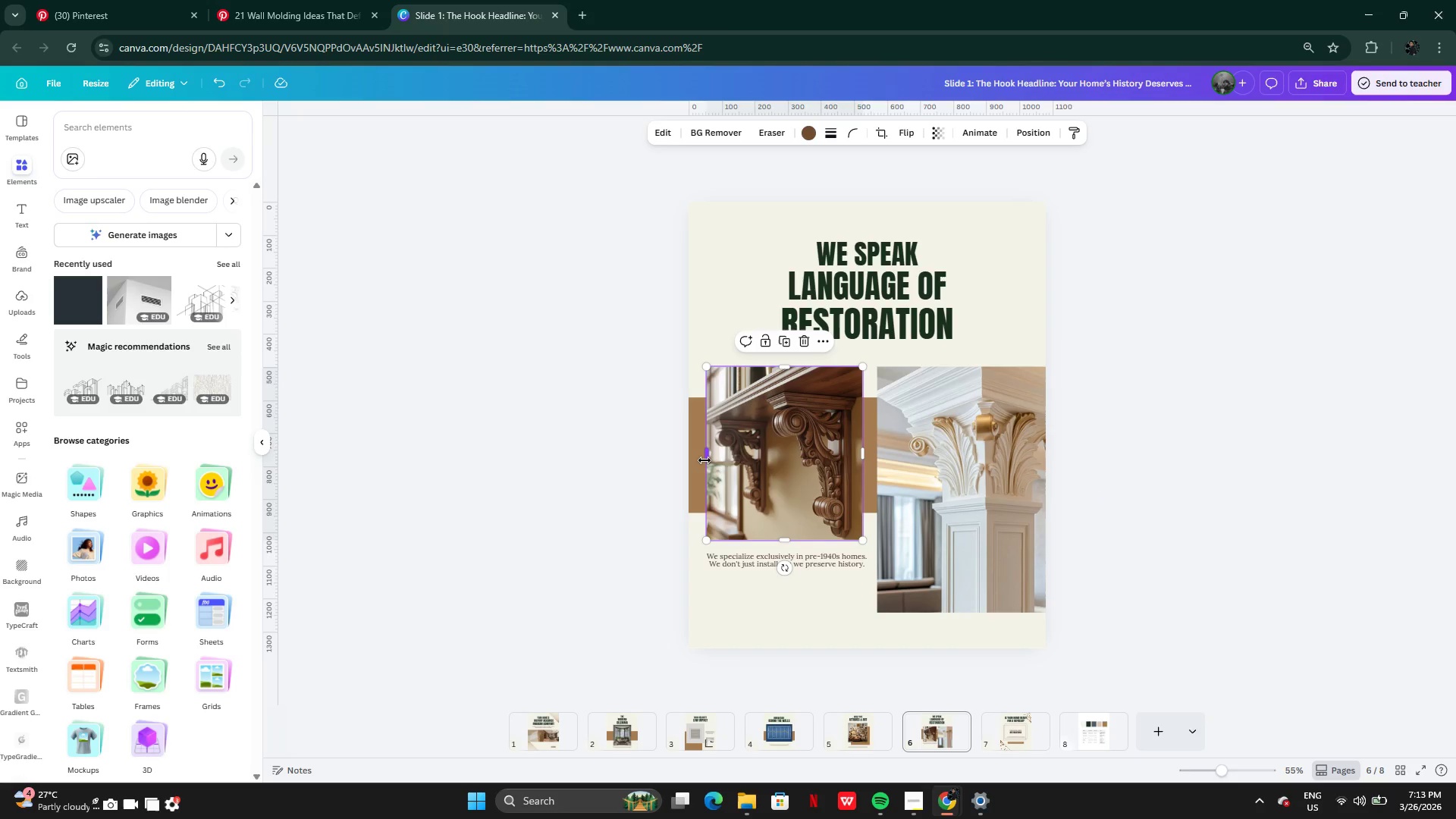 
left_click_drag(start_coordinate=[704, 460], to_coordinate=[687, 455])
 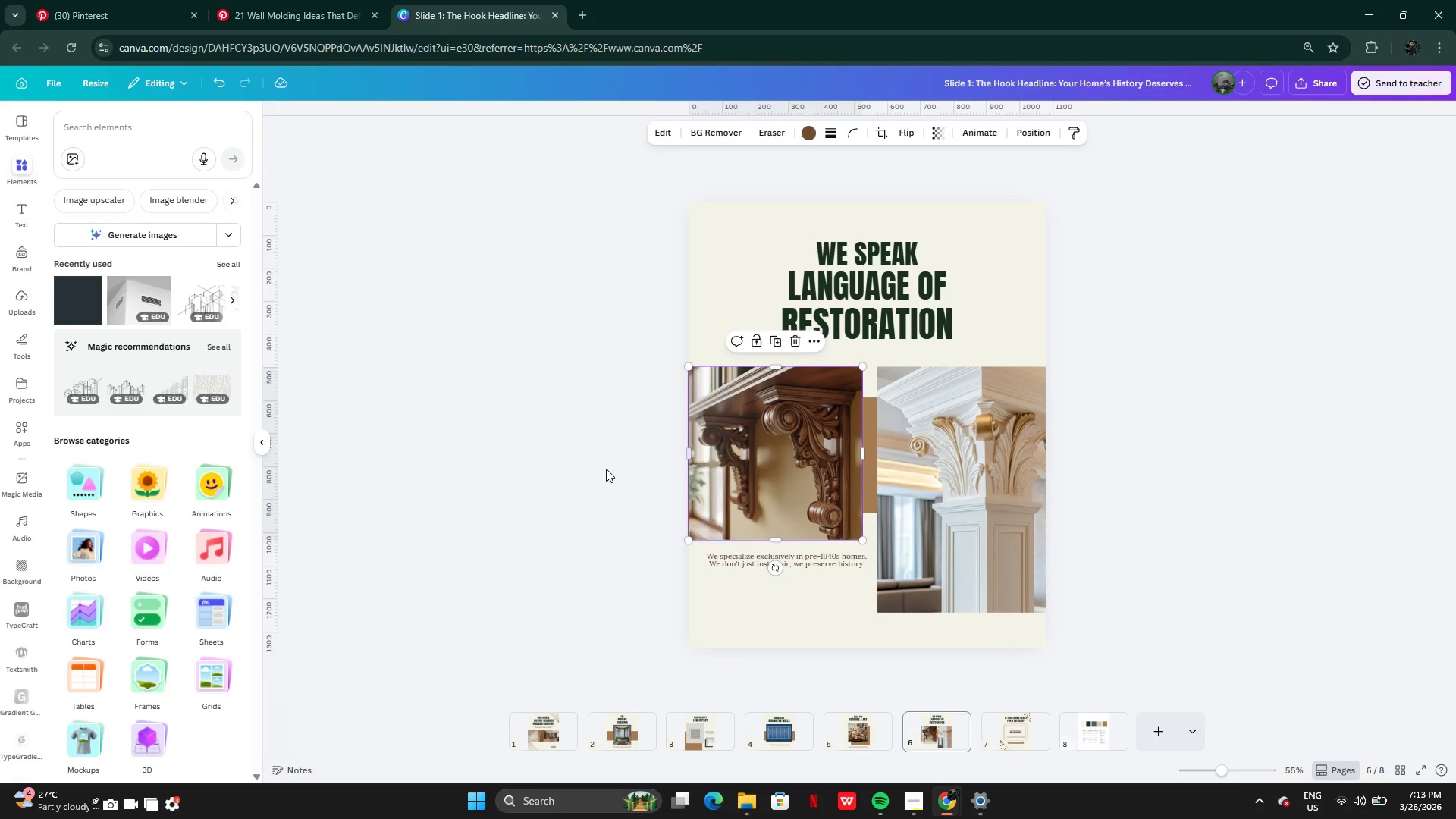 
left_click([606, 469])
 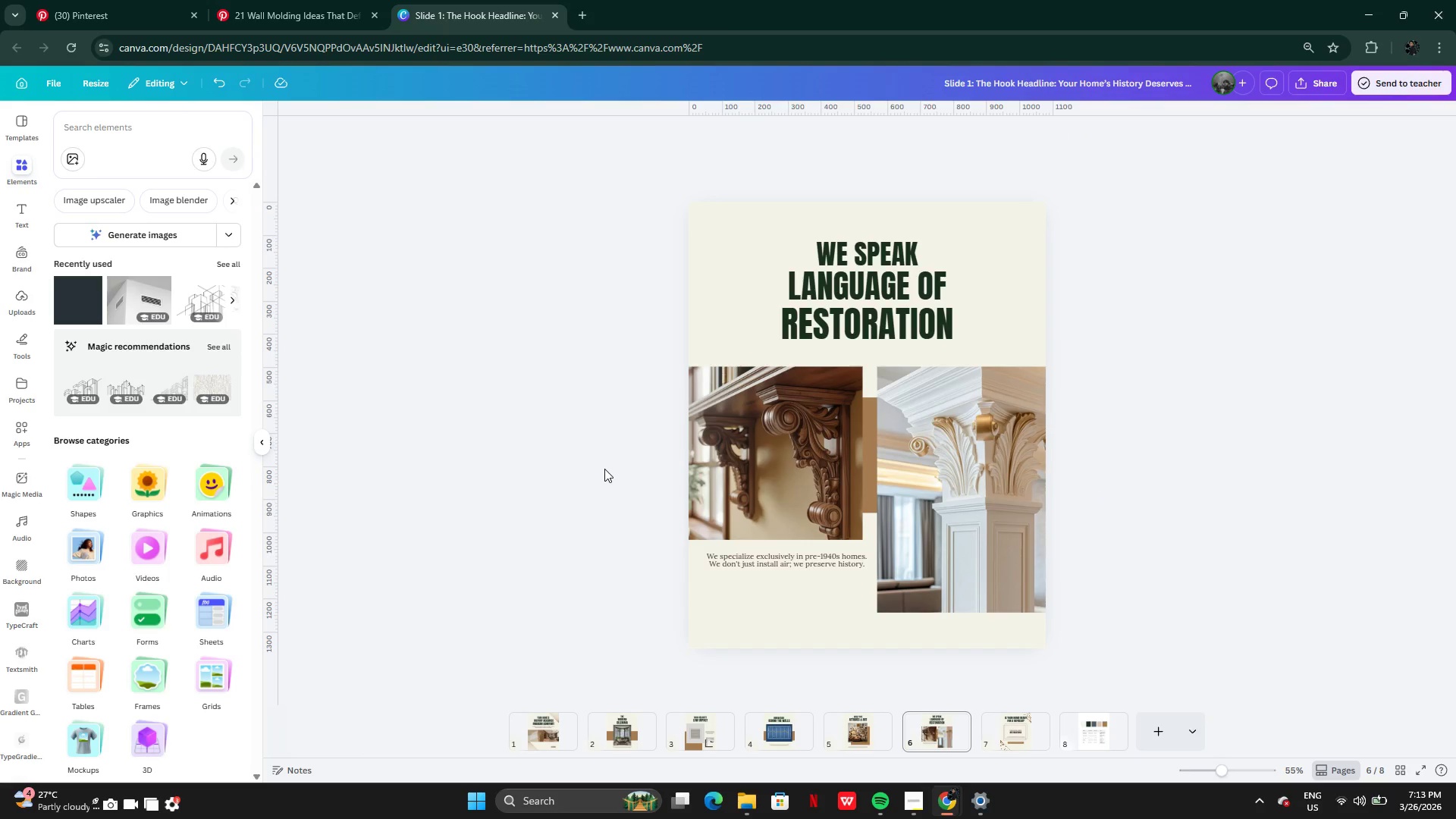 
key(Control+Z)
 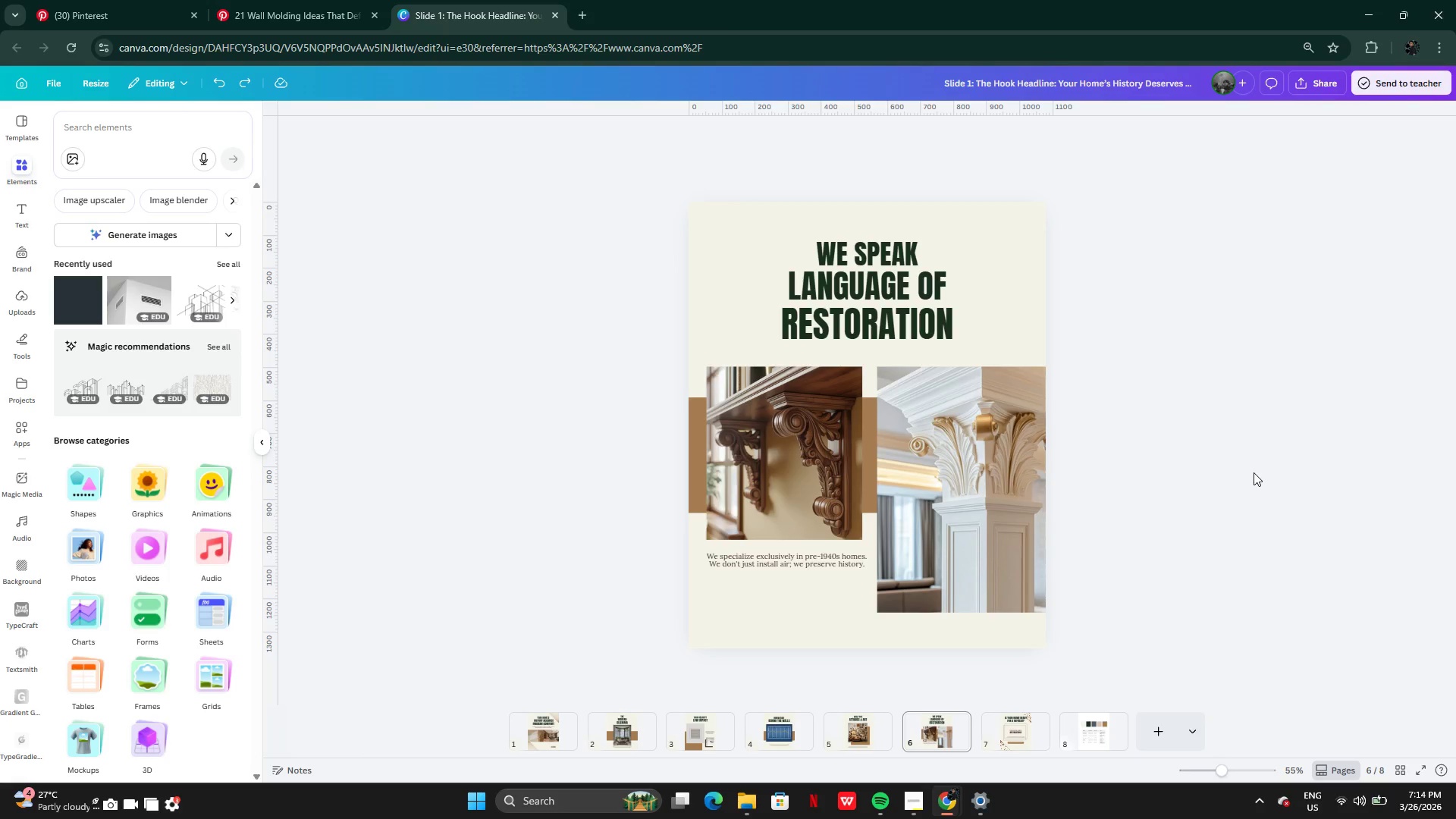 
left_click([1251, 474])
 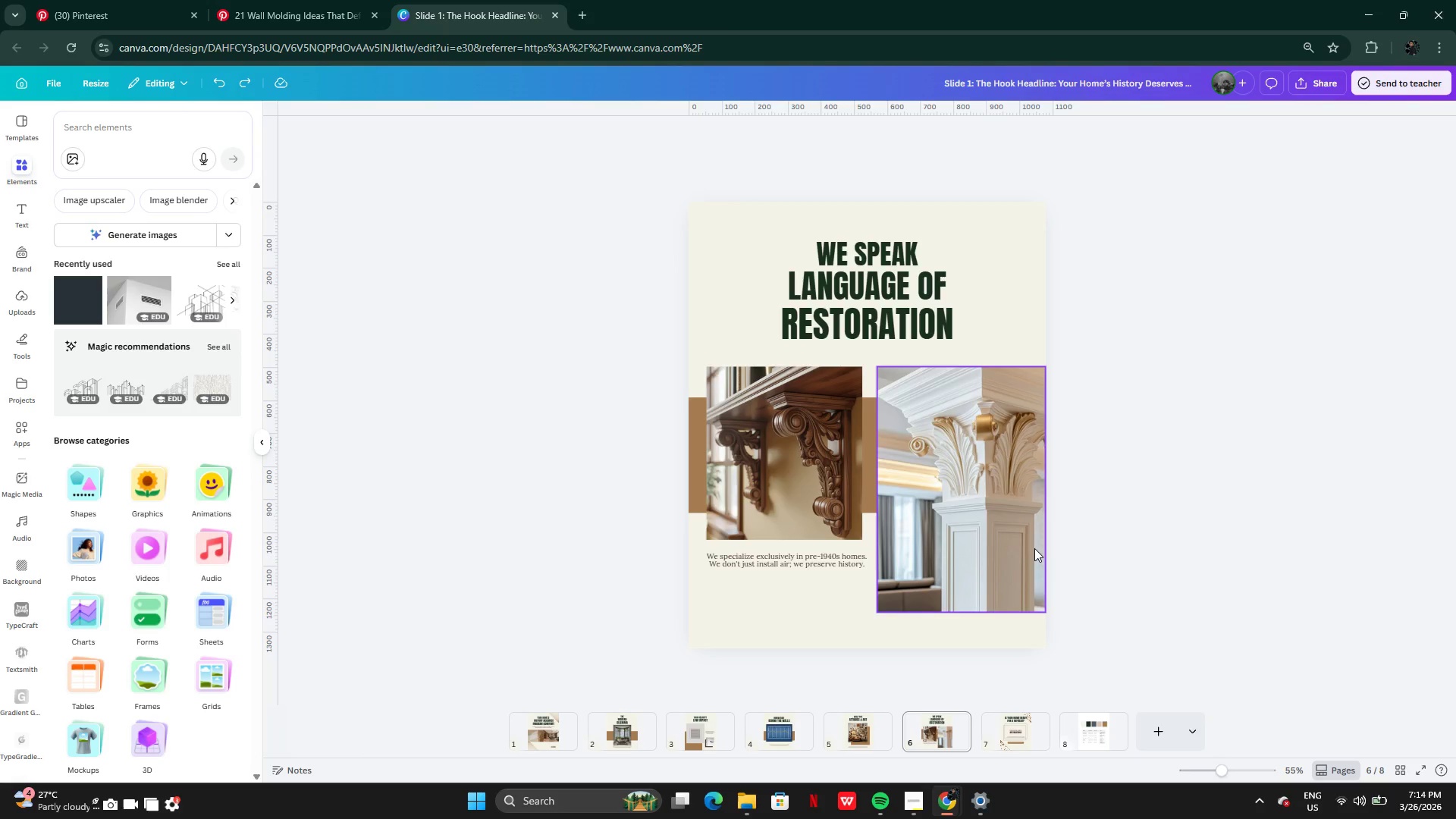 
left_click([1034, 548])
 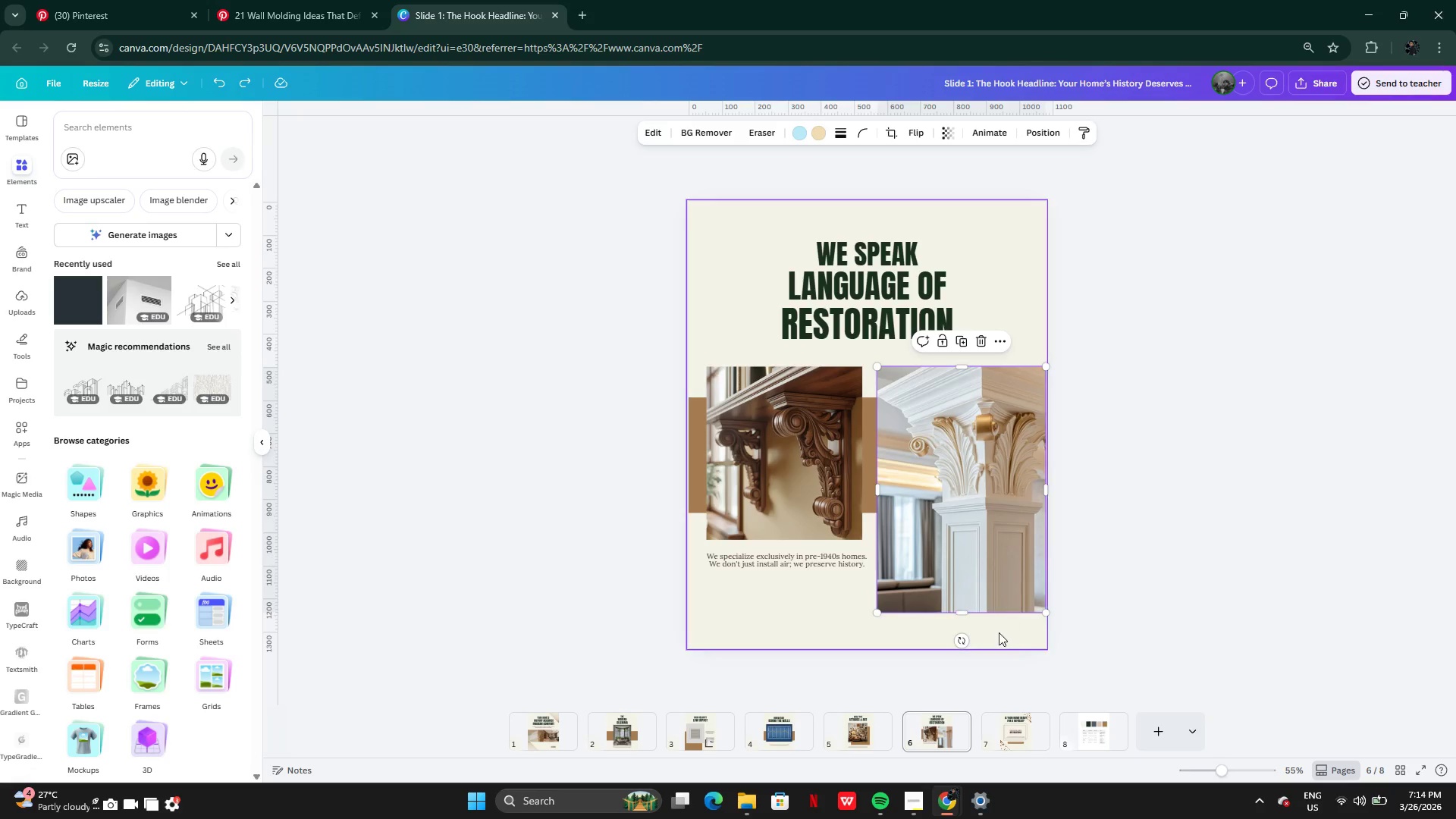 
left_click_drag(start_coordinate=[970, 616], to_coordinate=[974, 654])
 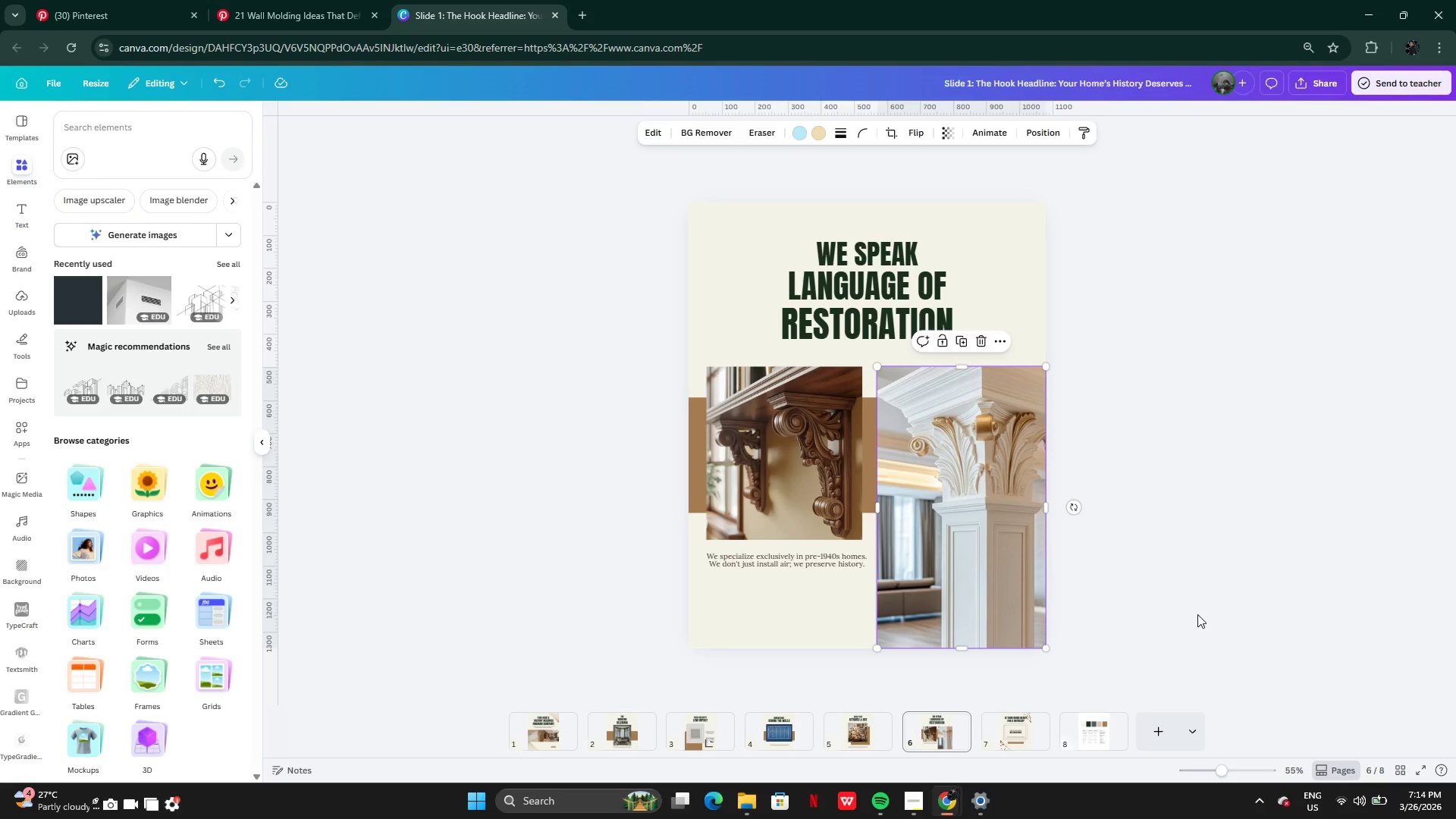 
left_click([1197, 614])
 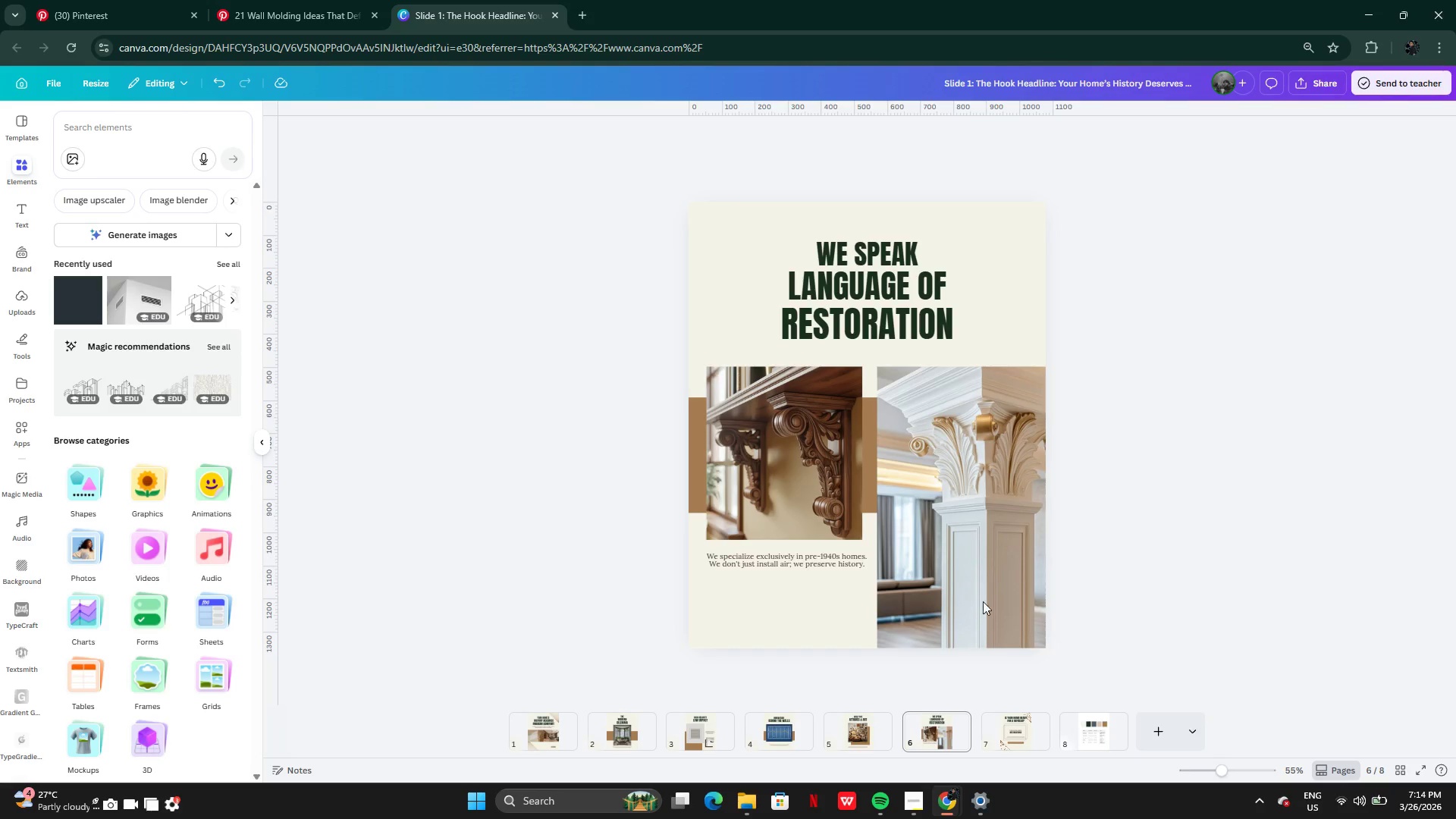 
left_click([796, 494])
 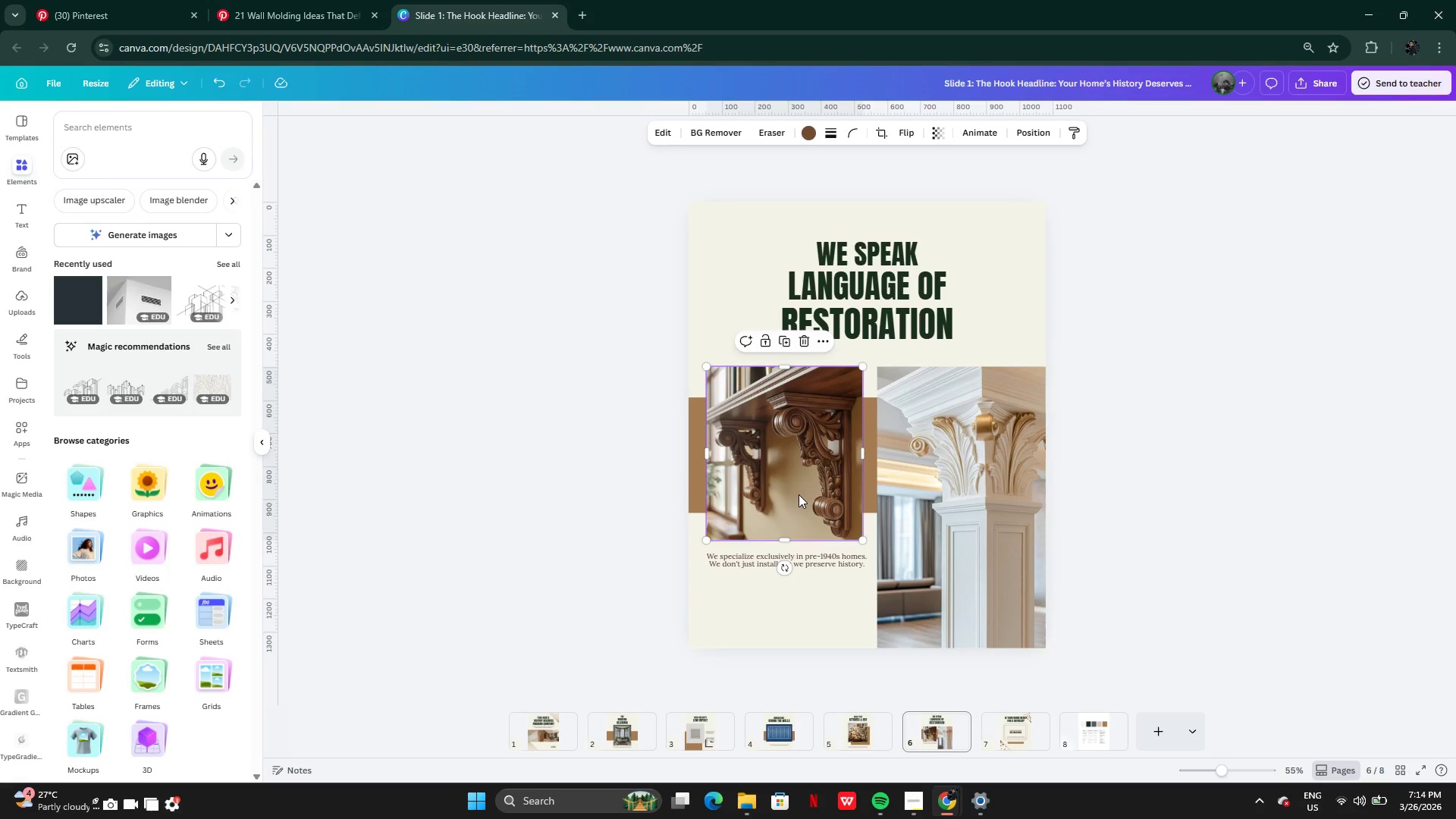 
left_click_drag(start_coordinate=[799, 494], to_coordinate=[783, 491])
 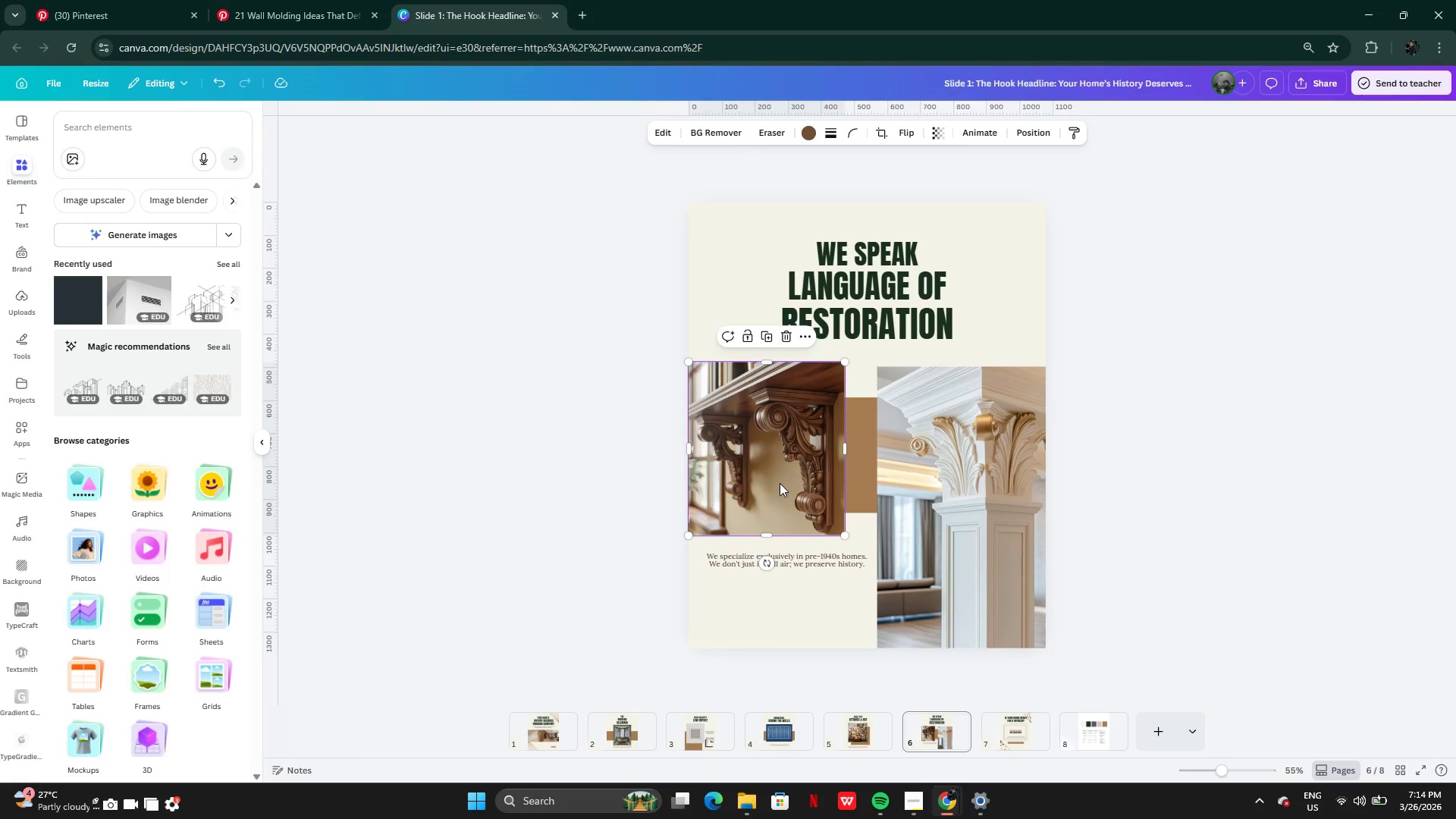 
left_click_drag(start_coordinate=[780, 483], to_coordinate=[777, 487])
 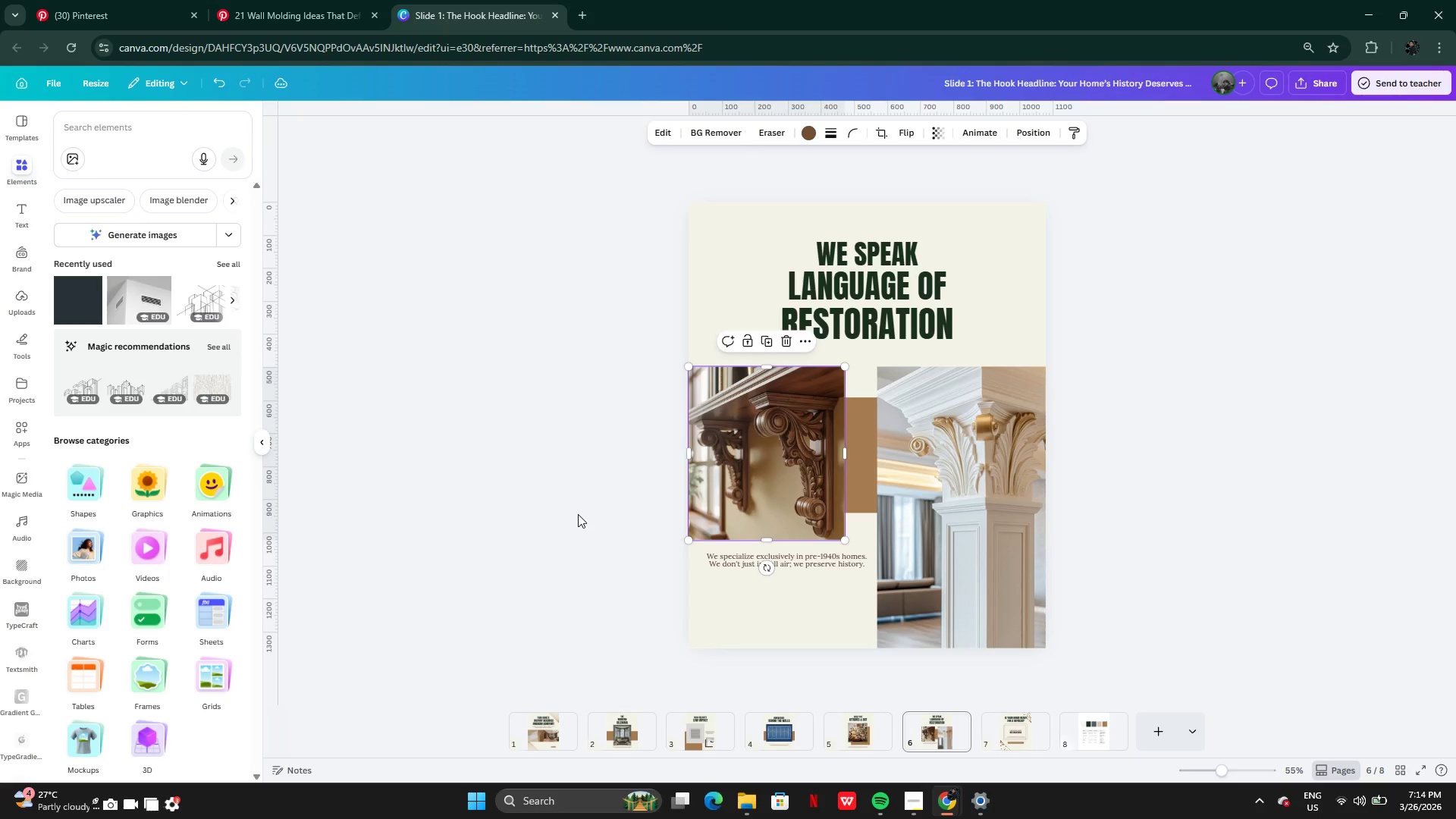 
left_click([578, 514])
 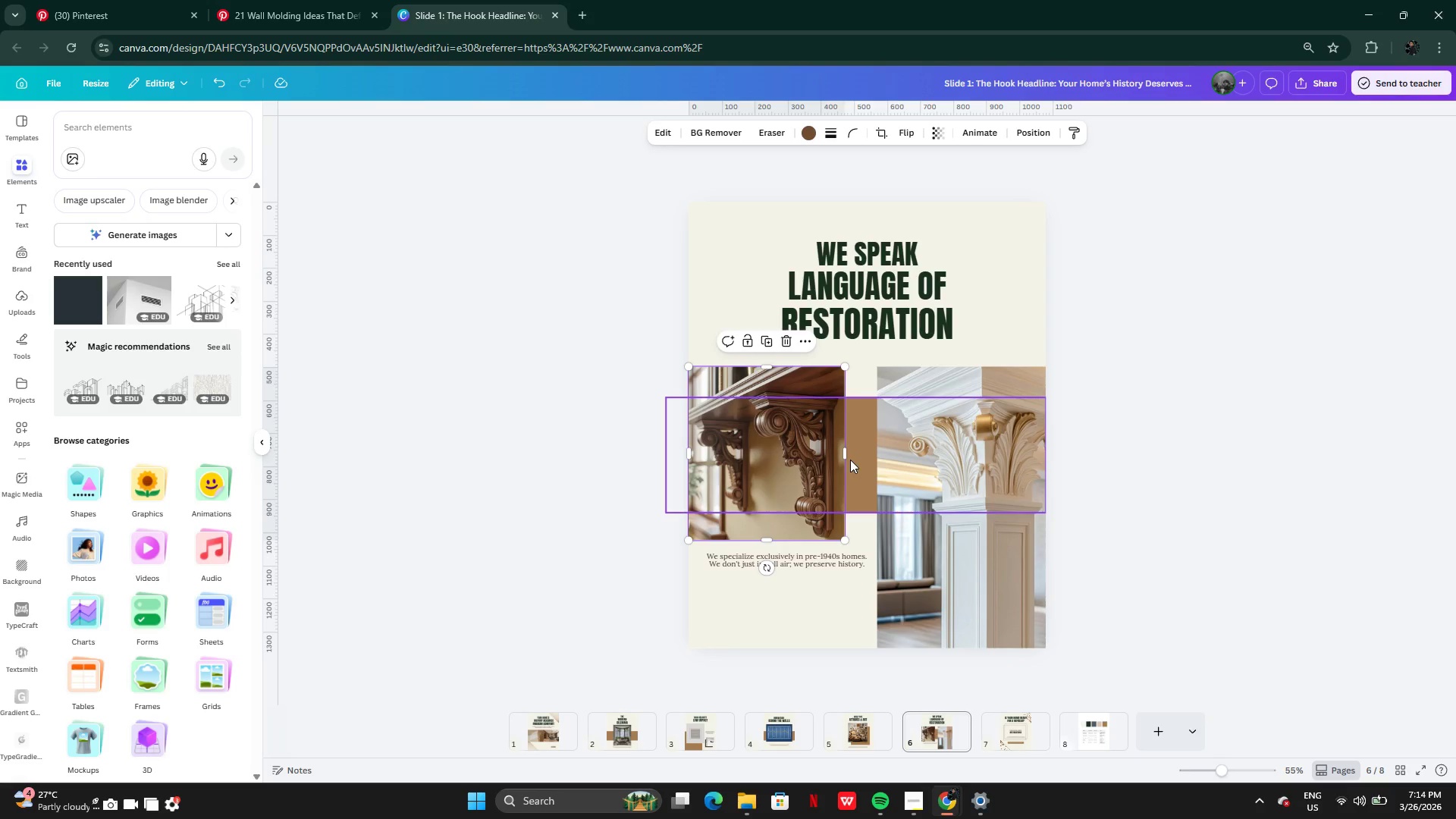 
left_click_drag(start_coordinate=[848, 458], to_coordinate=[873, 463])
 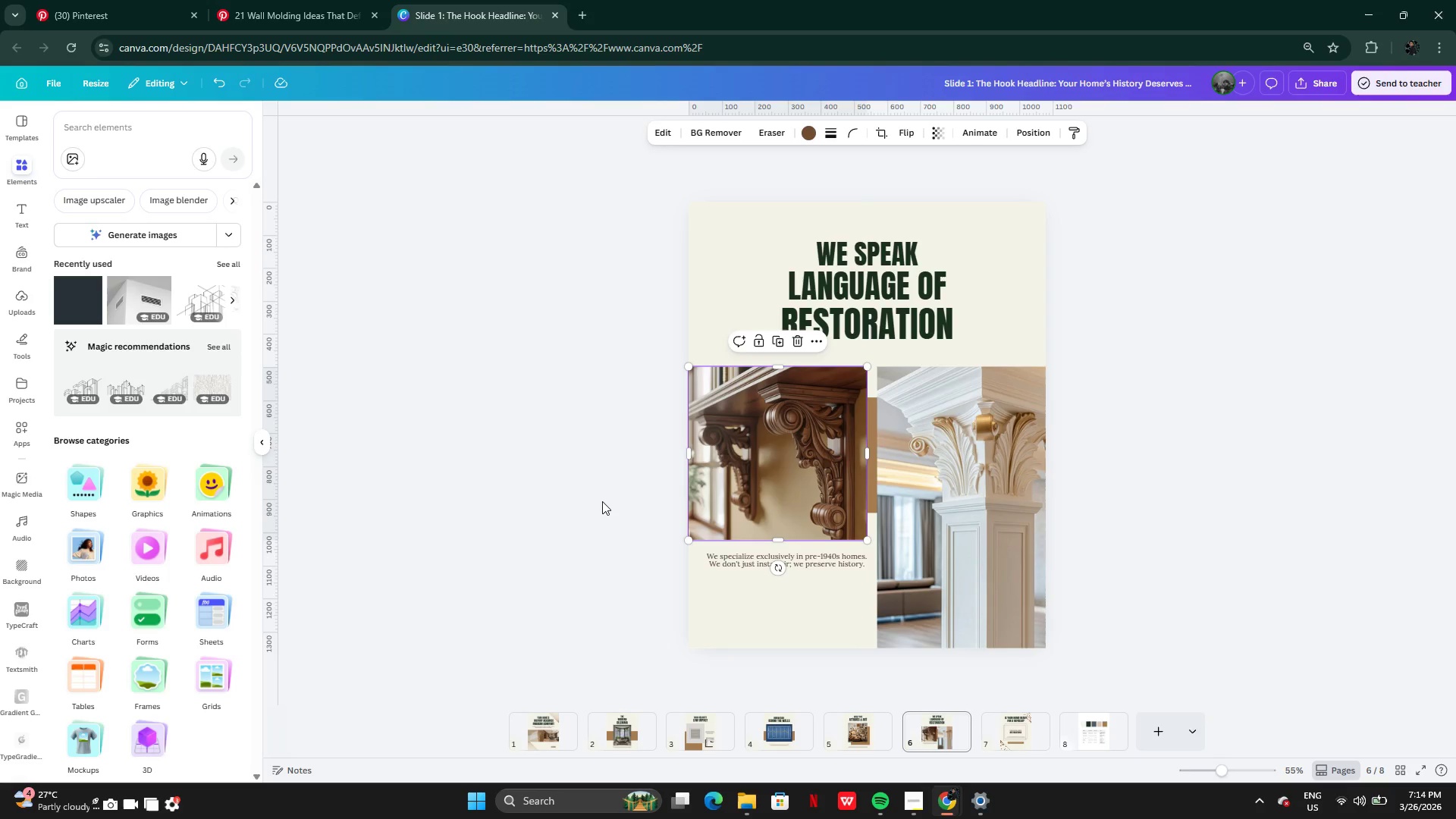 
left_click([602, 501])
 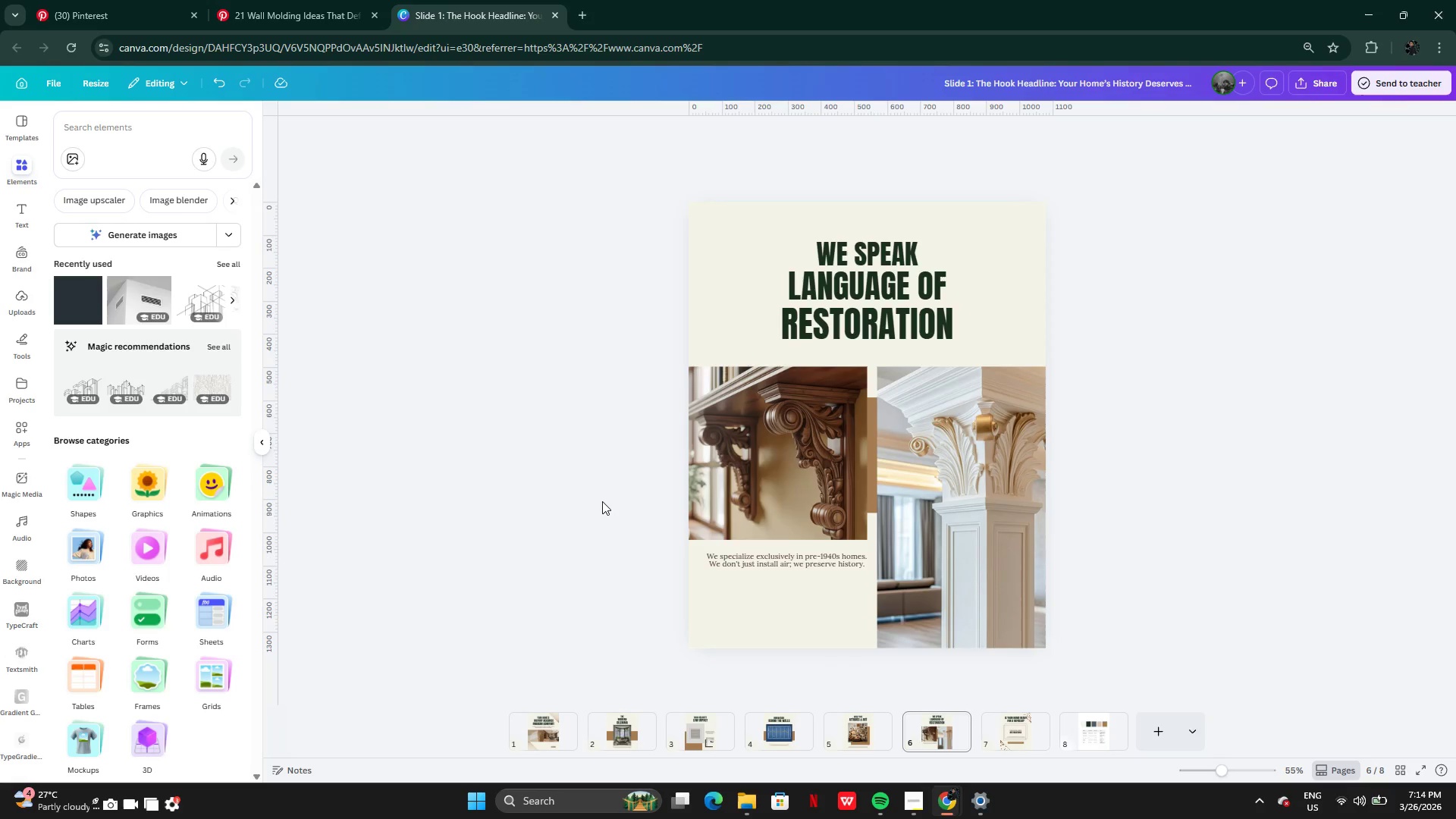 
key(Control+Z)
 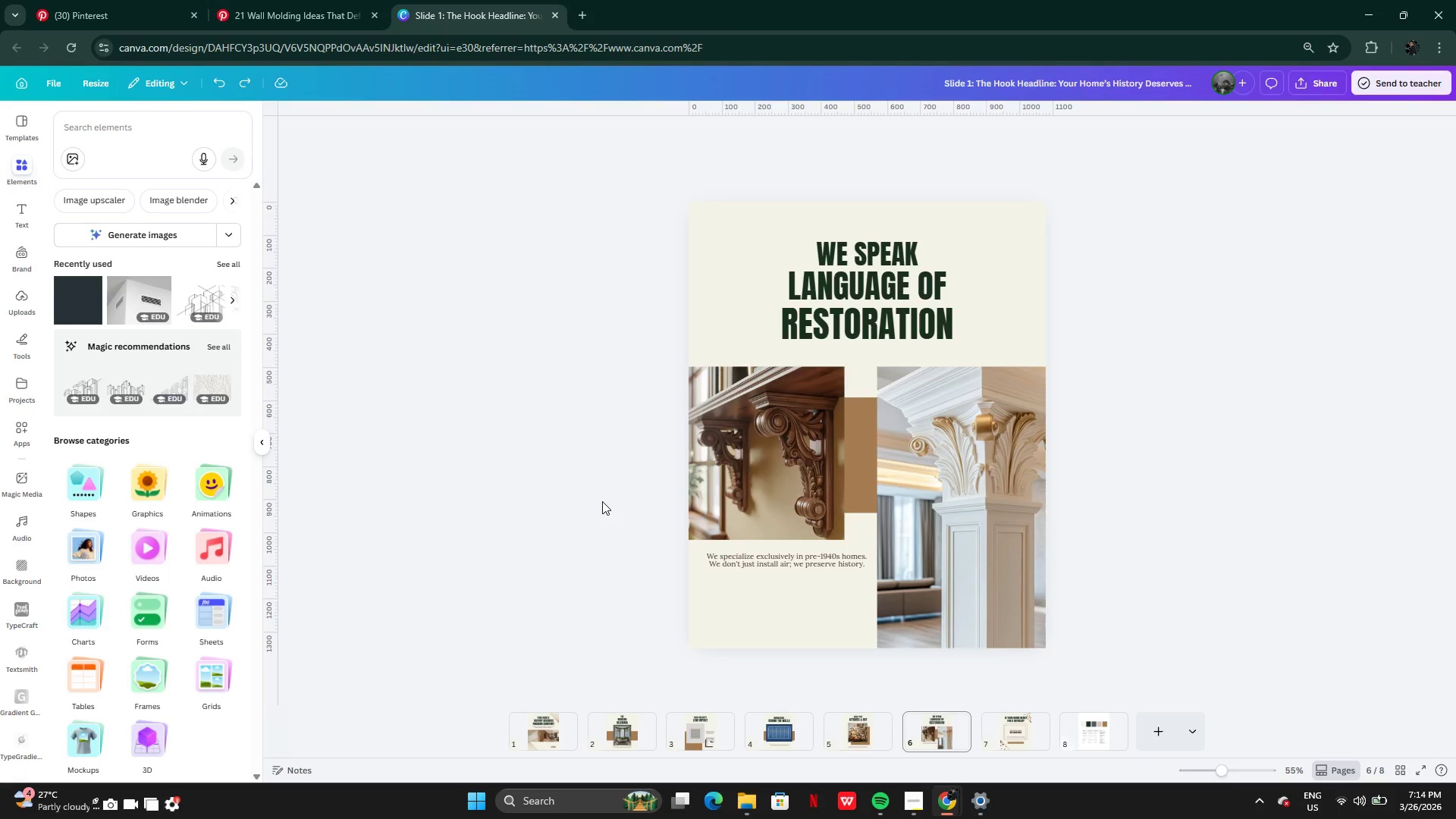 
key(Control+Z)
 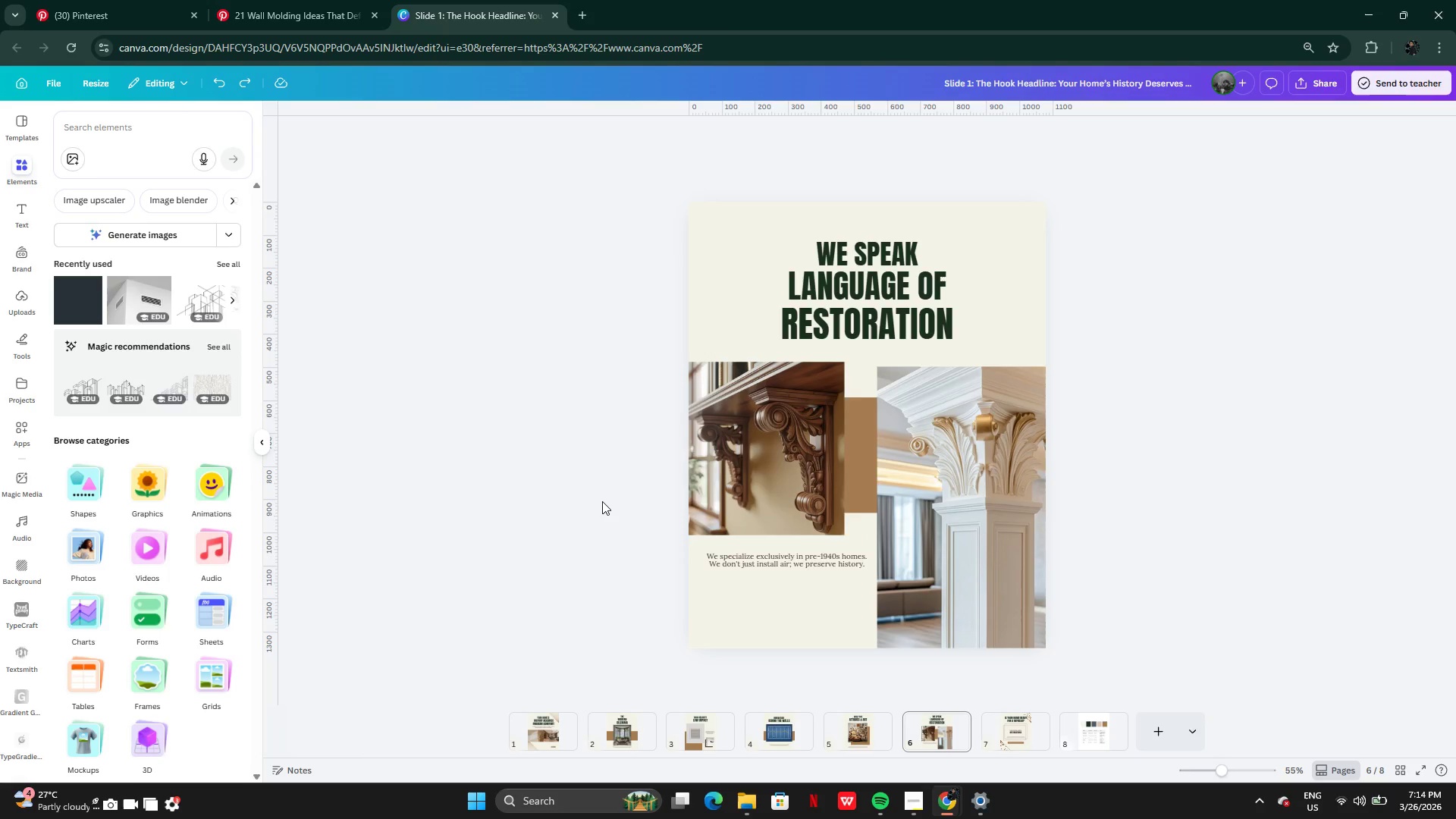 
key(Control+Z)
 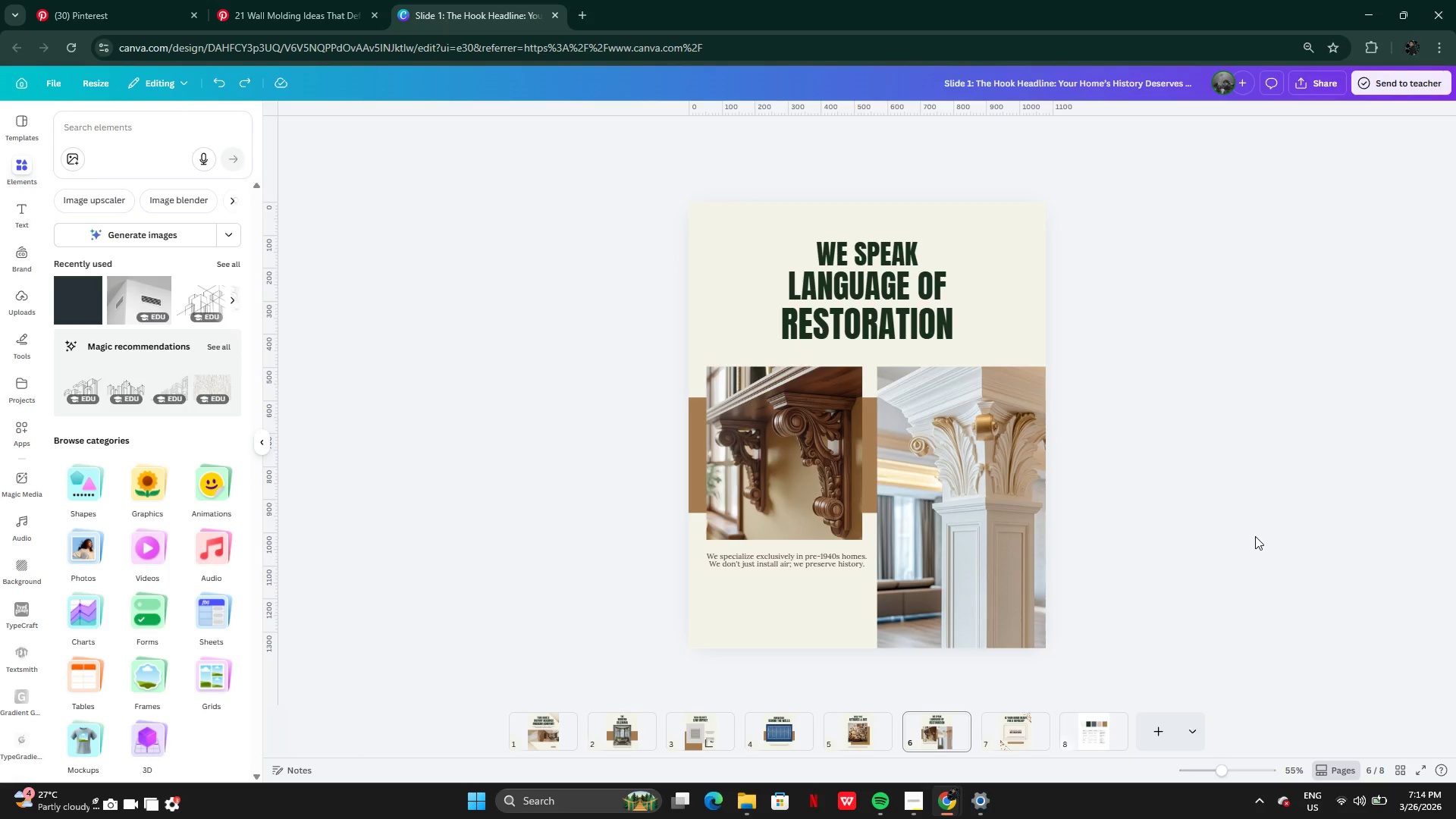 
wait(32.8)
 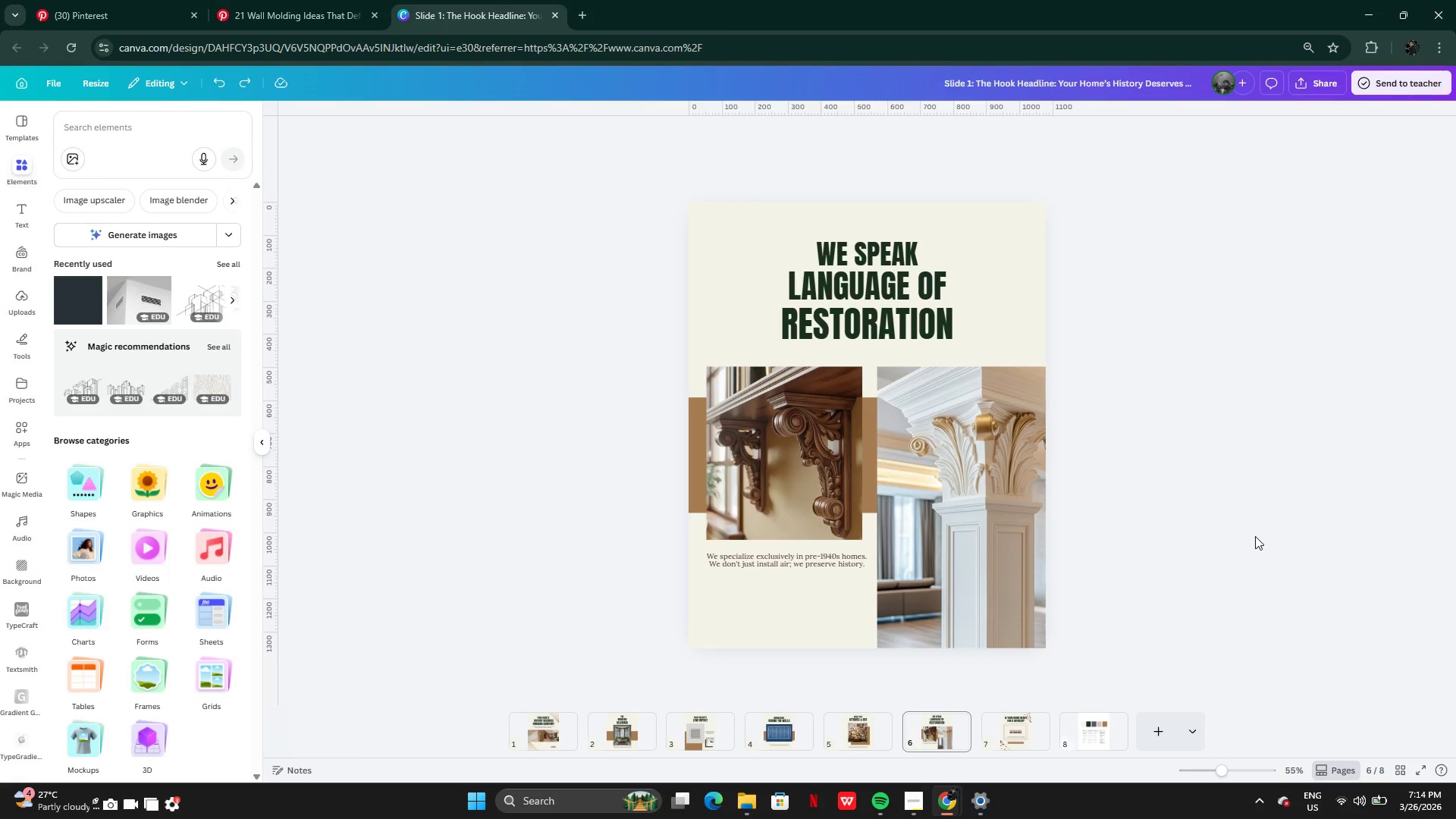 
left_click([925, 802])